 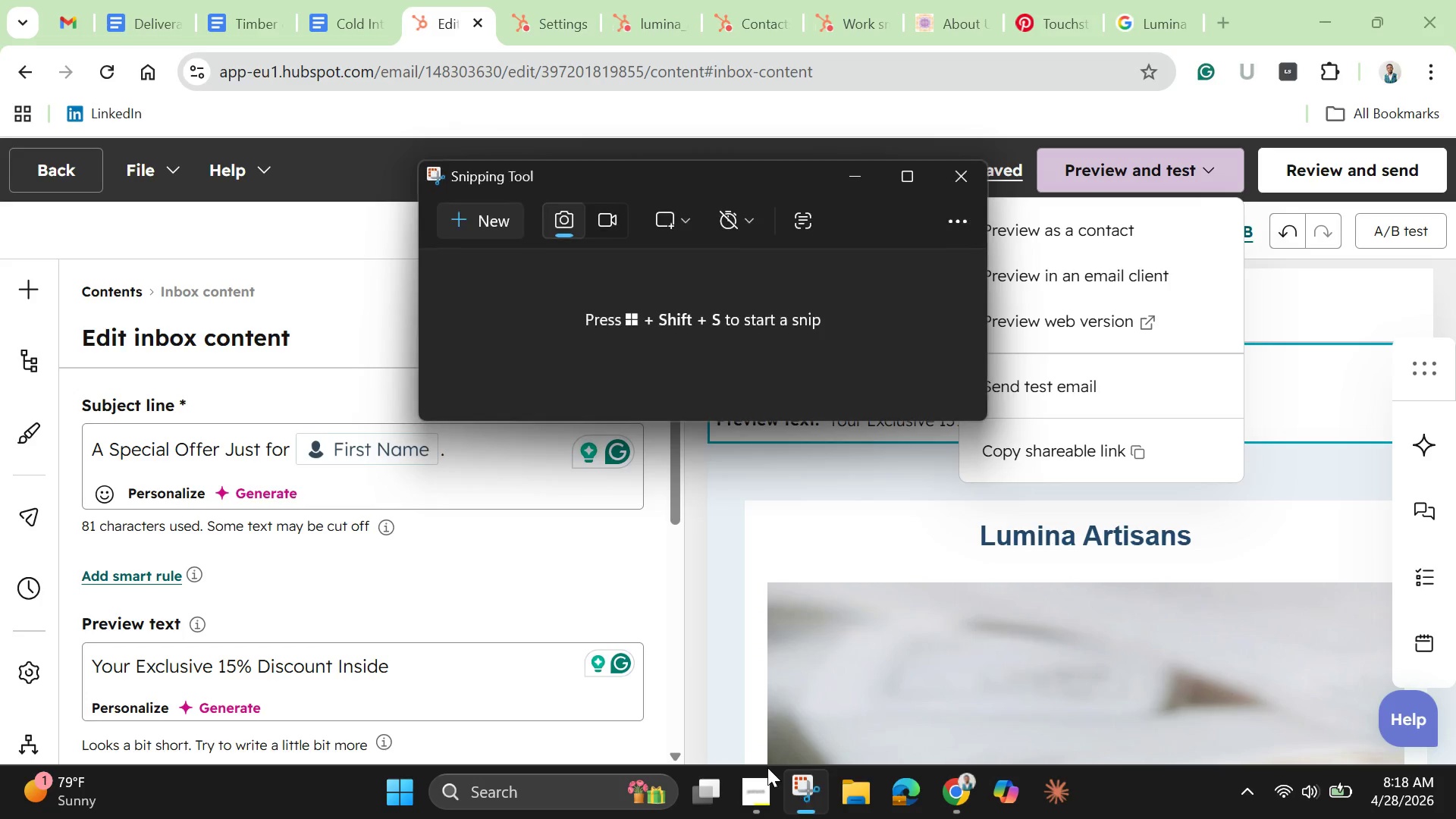 
left_click([497, 227])
 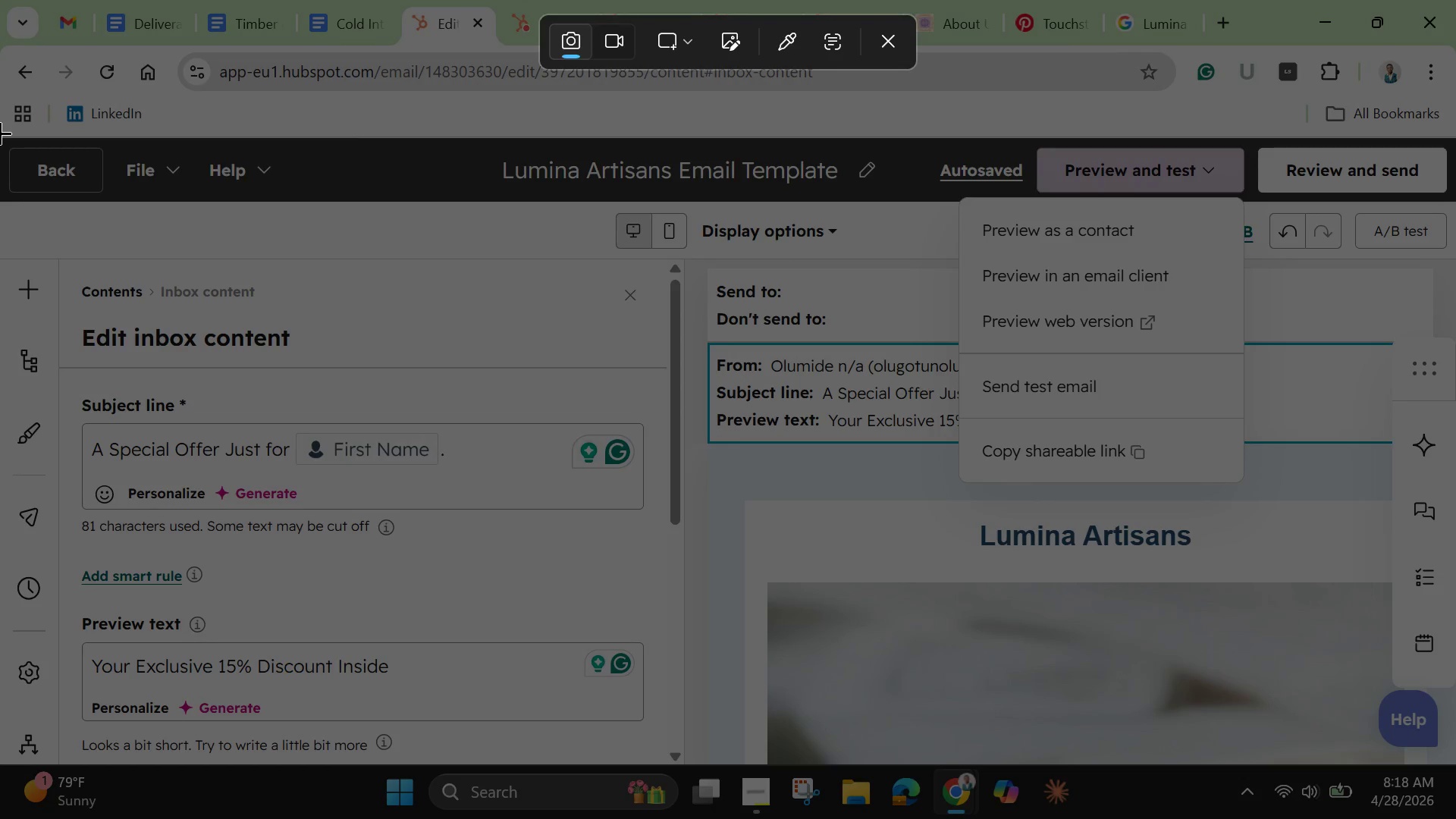 
left_click_drag(start_coordinate=[0, 133], to_coordinate=[1455, 770])
 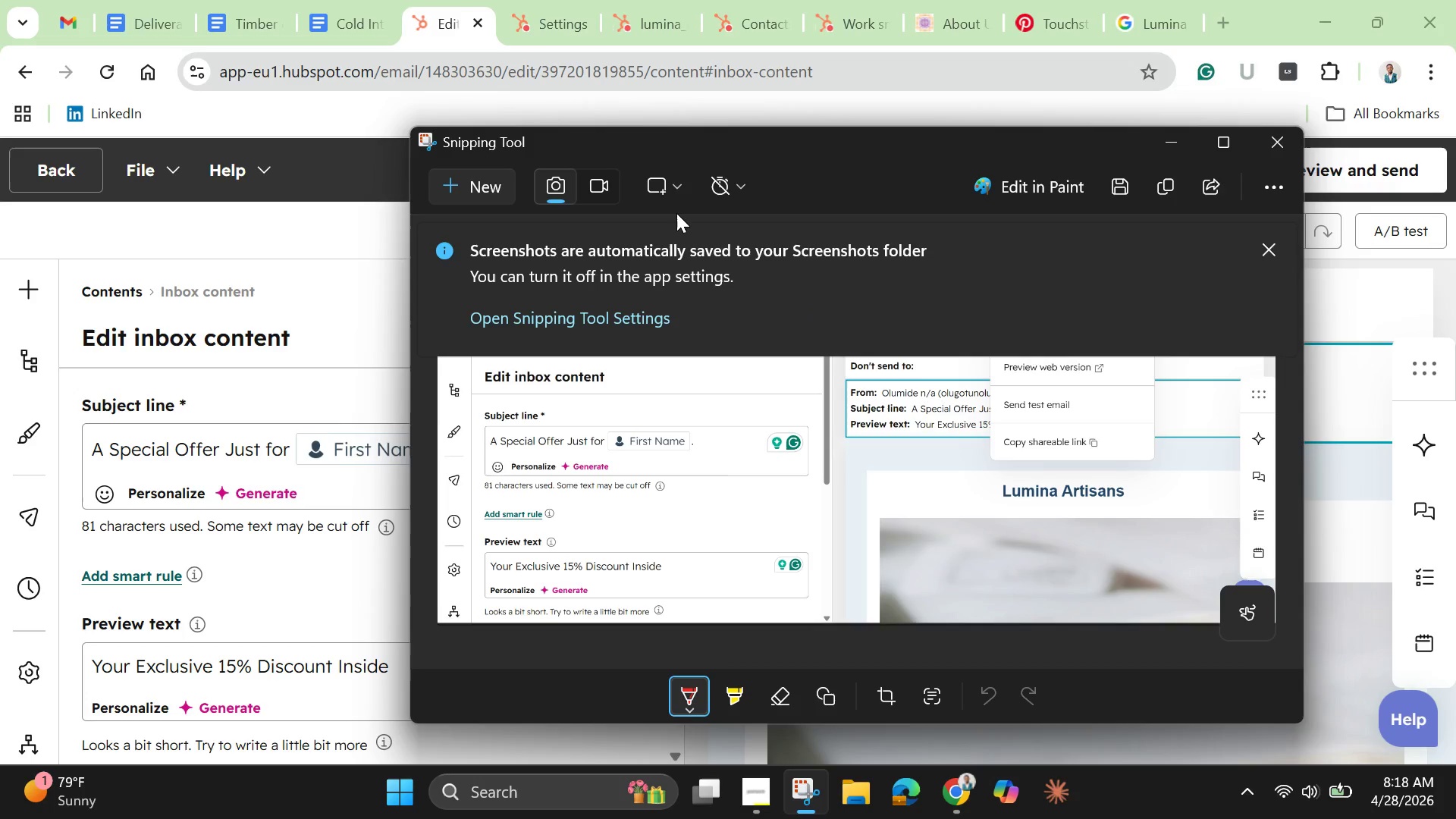 
left_click([597, 178])
 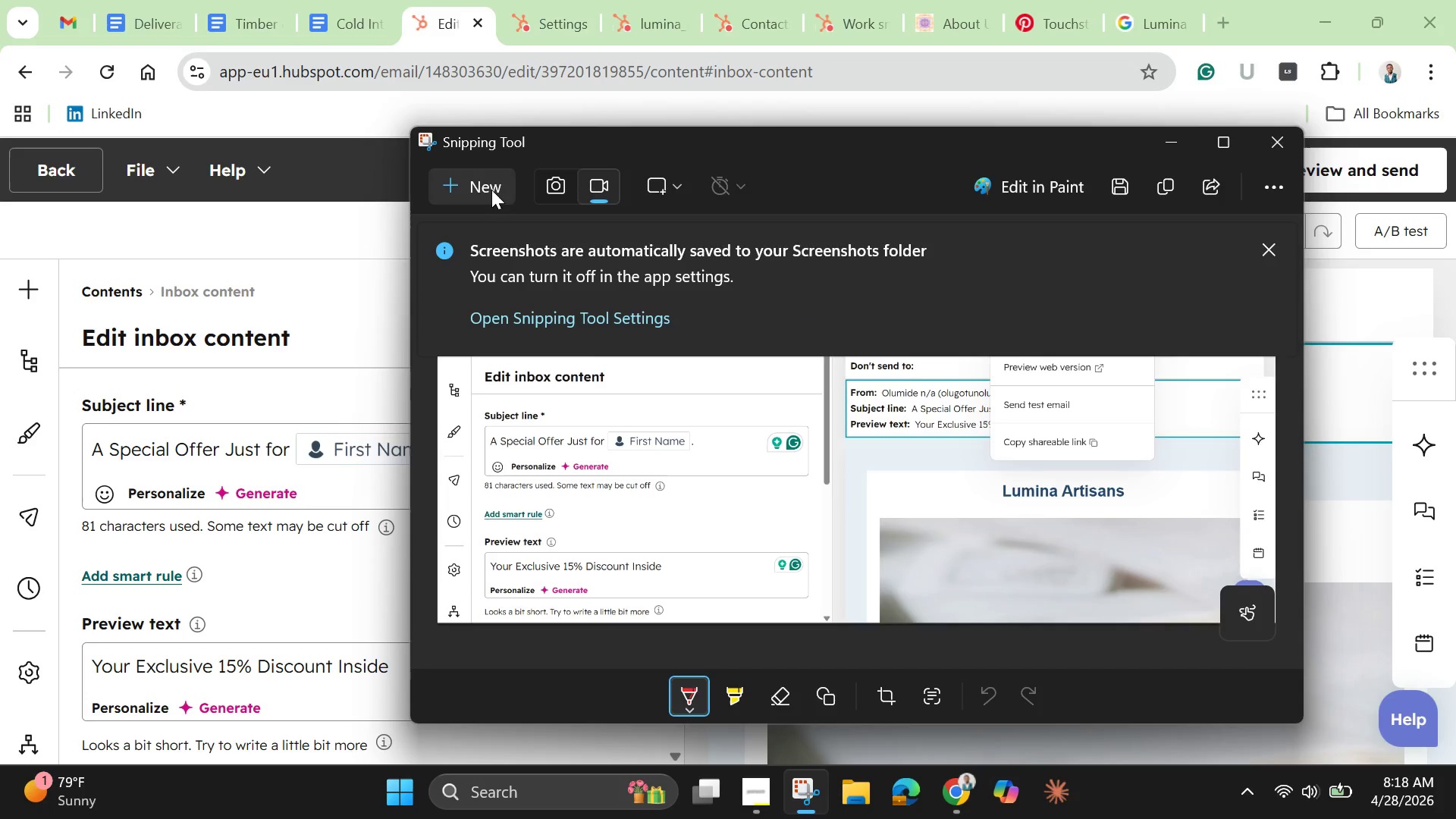 
left_click([490, 190])
 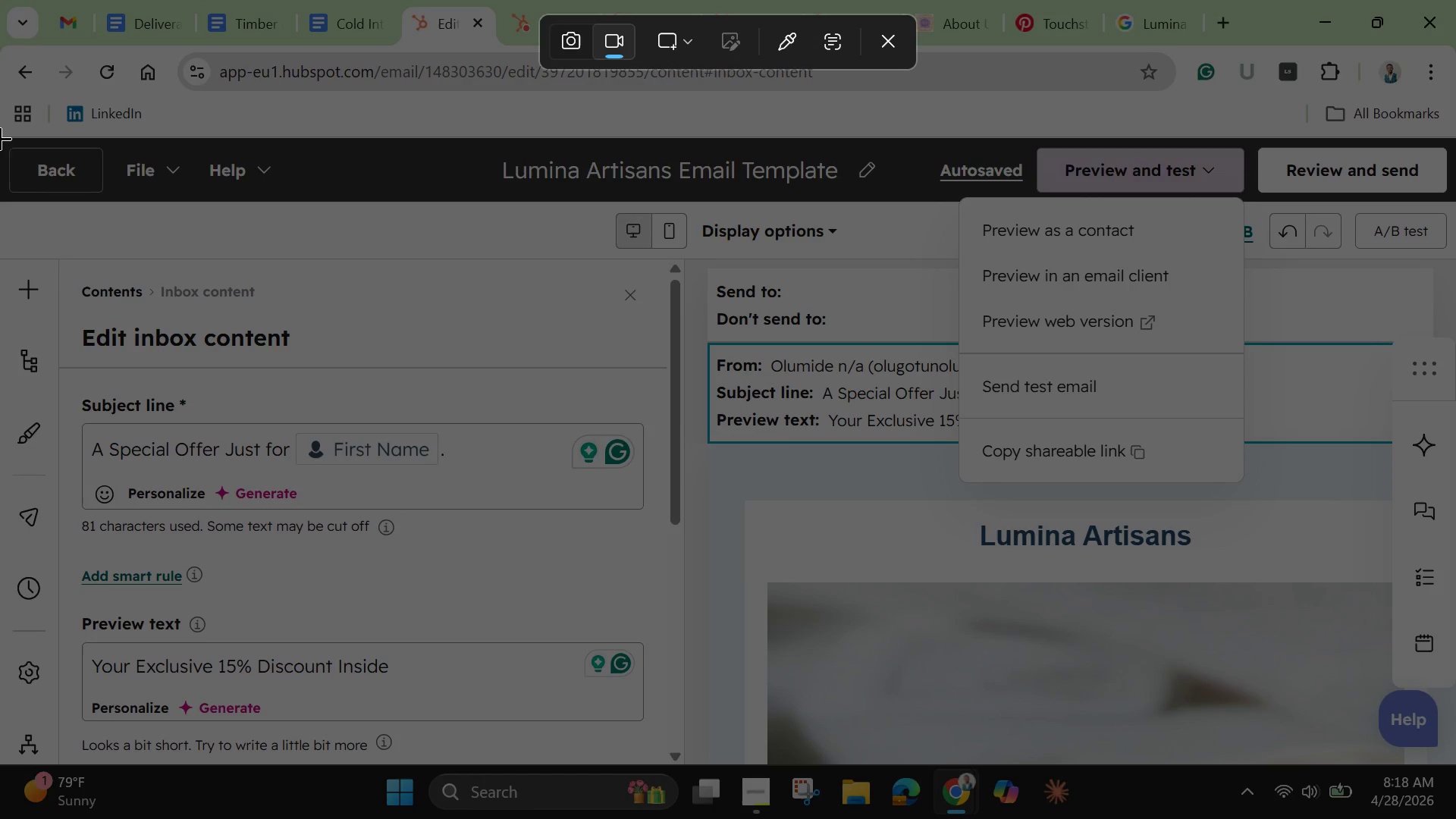 
left_click_drag(start_coordinate=[0, 138], to_coordinate=[1455, 761])
 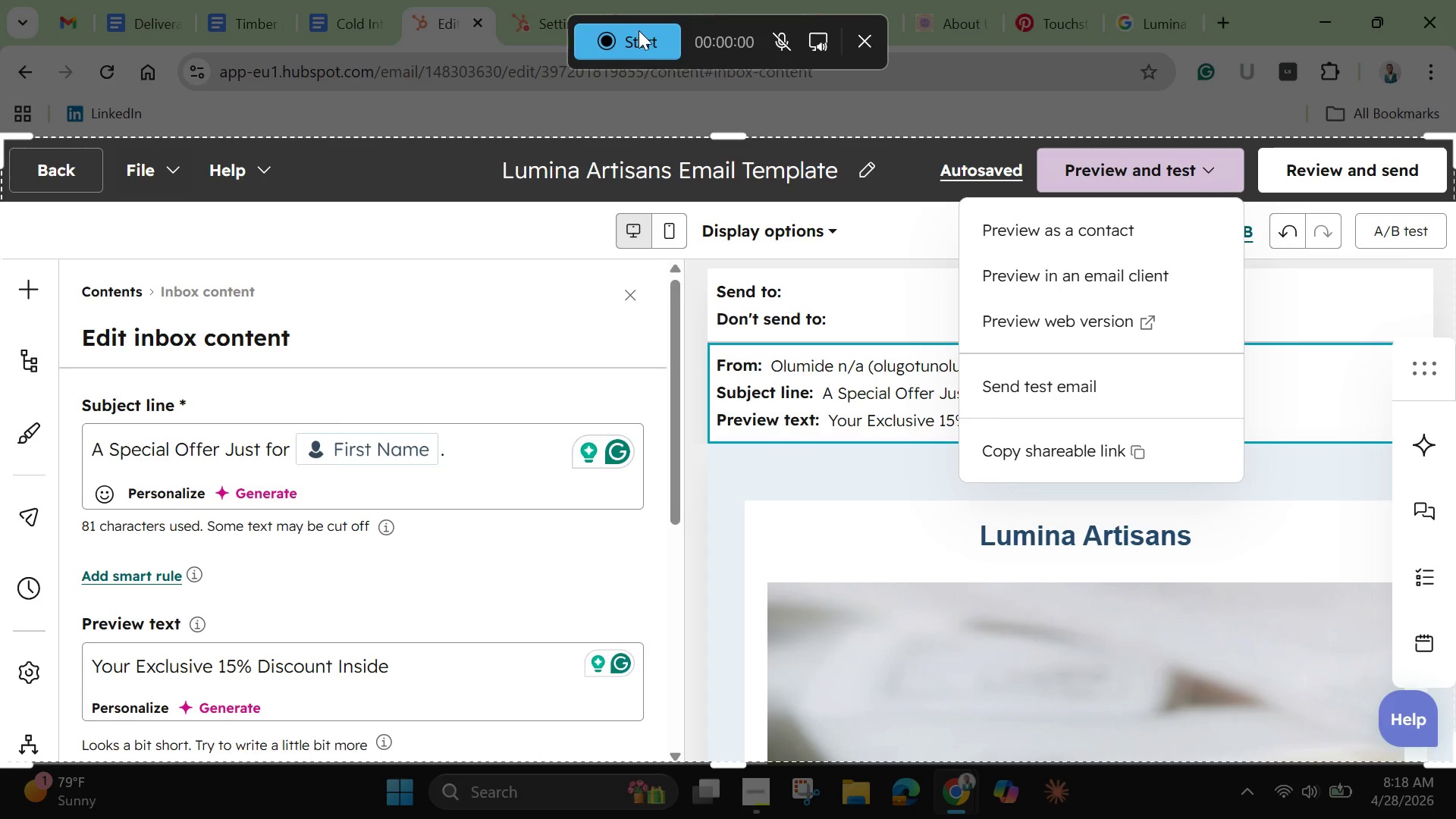 
left_click([639, 30])
 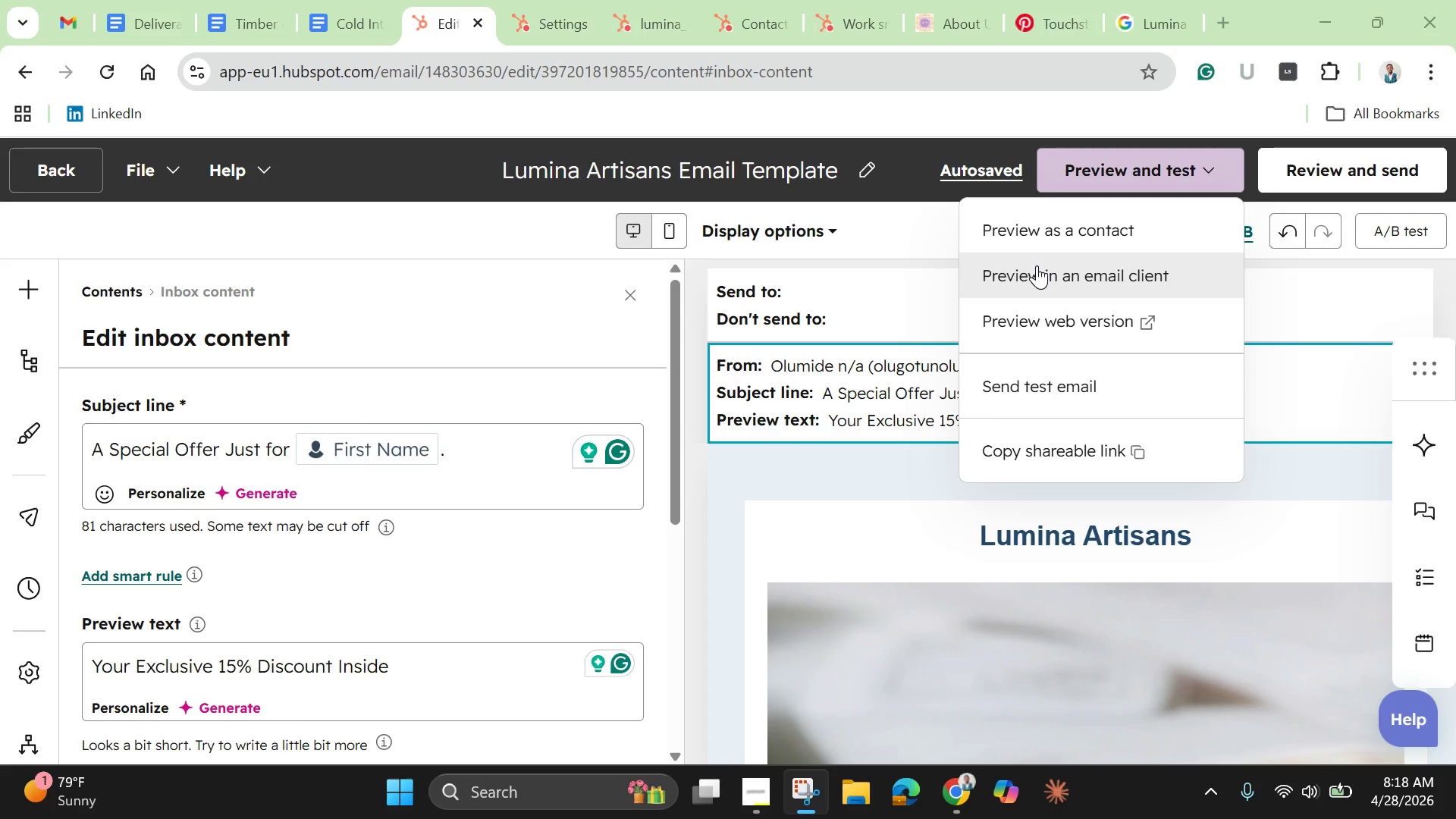 
wait(7.14)
 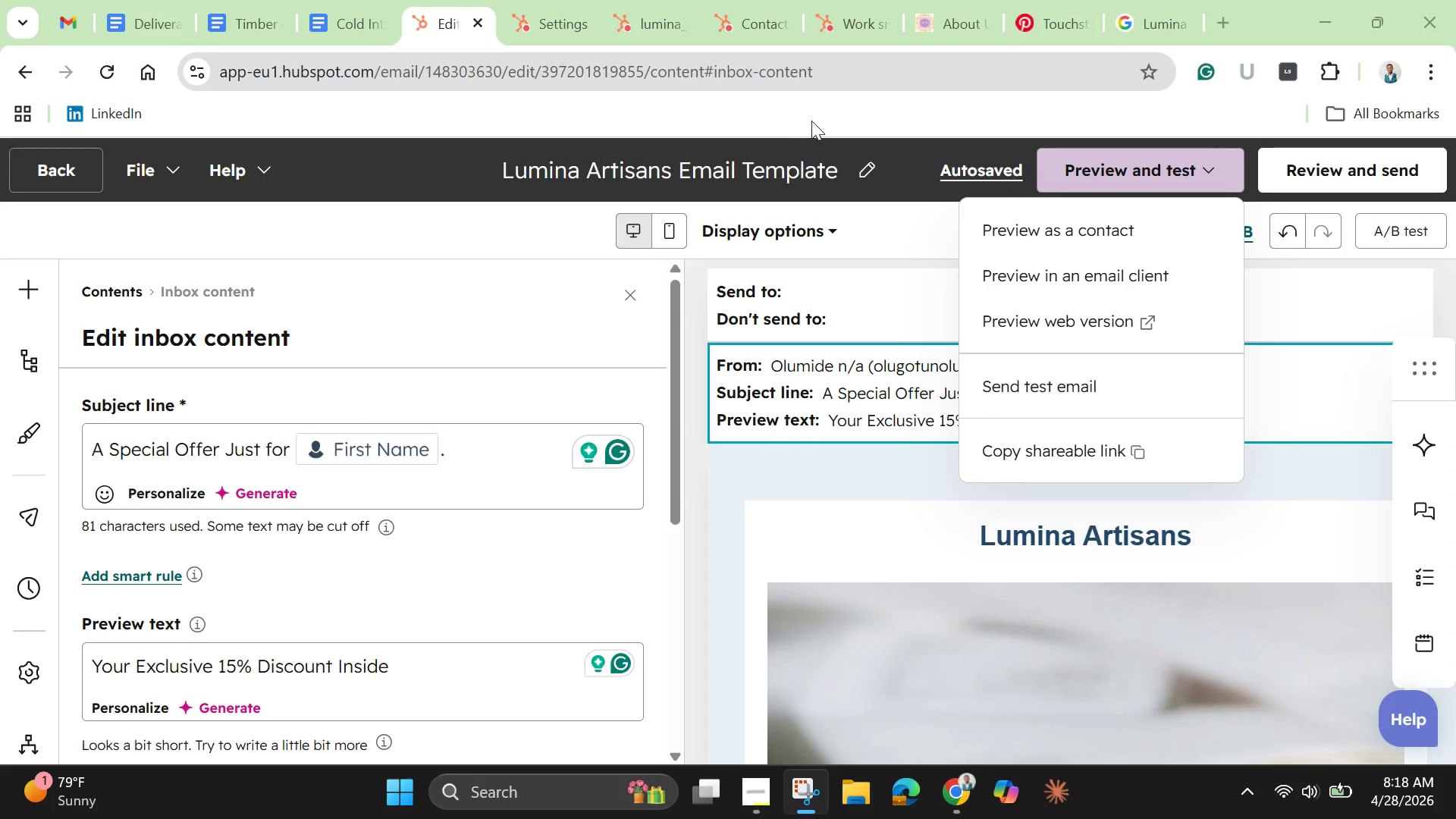 
left_click([1062, 224])
 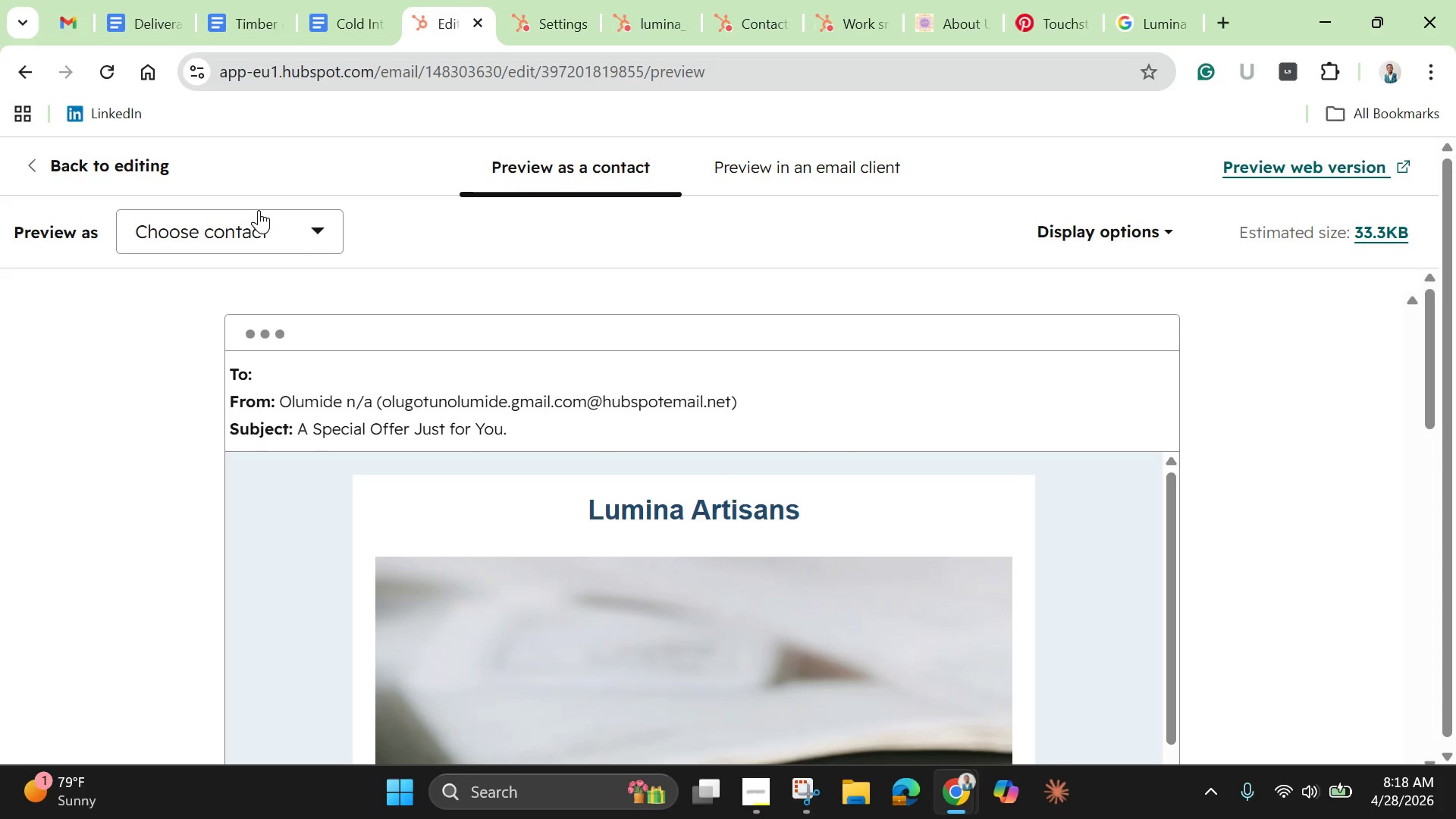 
wait(6.94)
 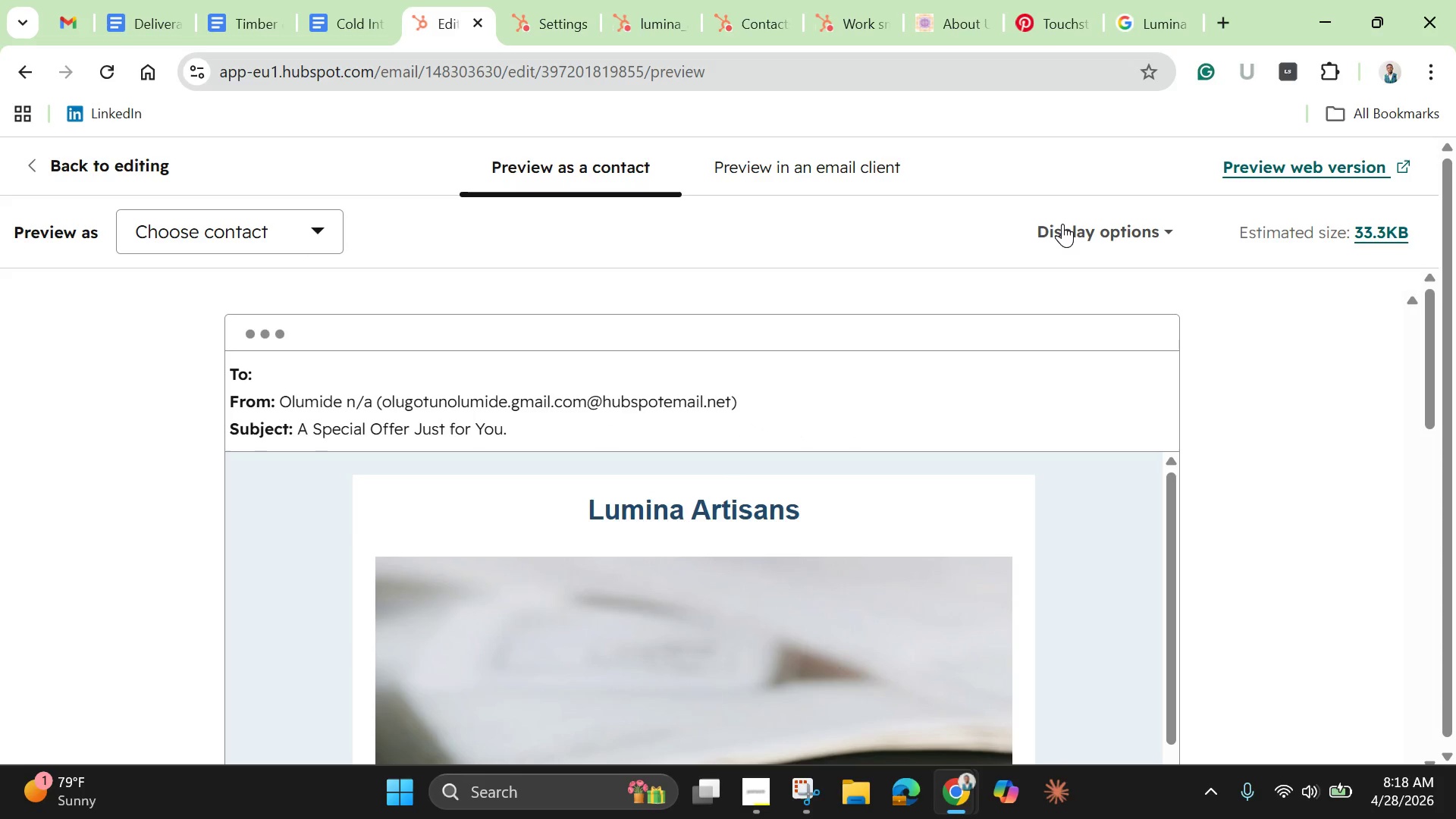 
left_click([275, 231])
 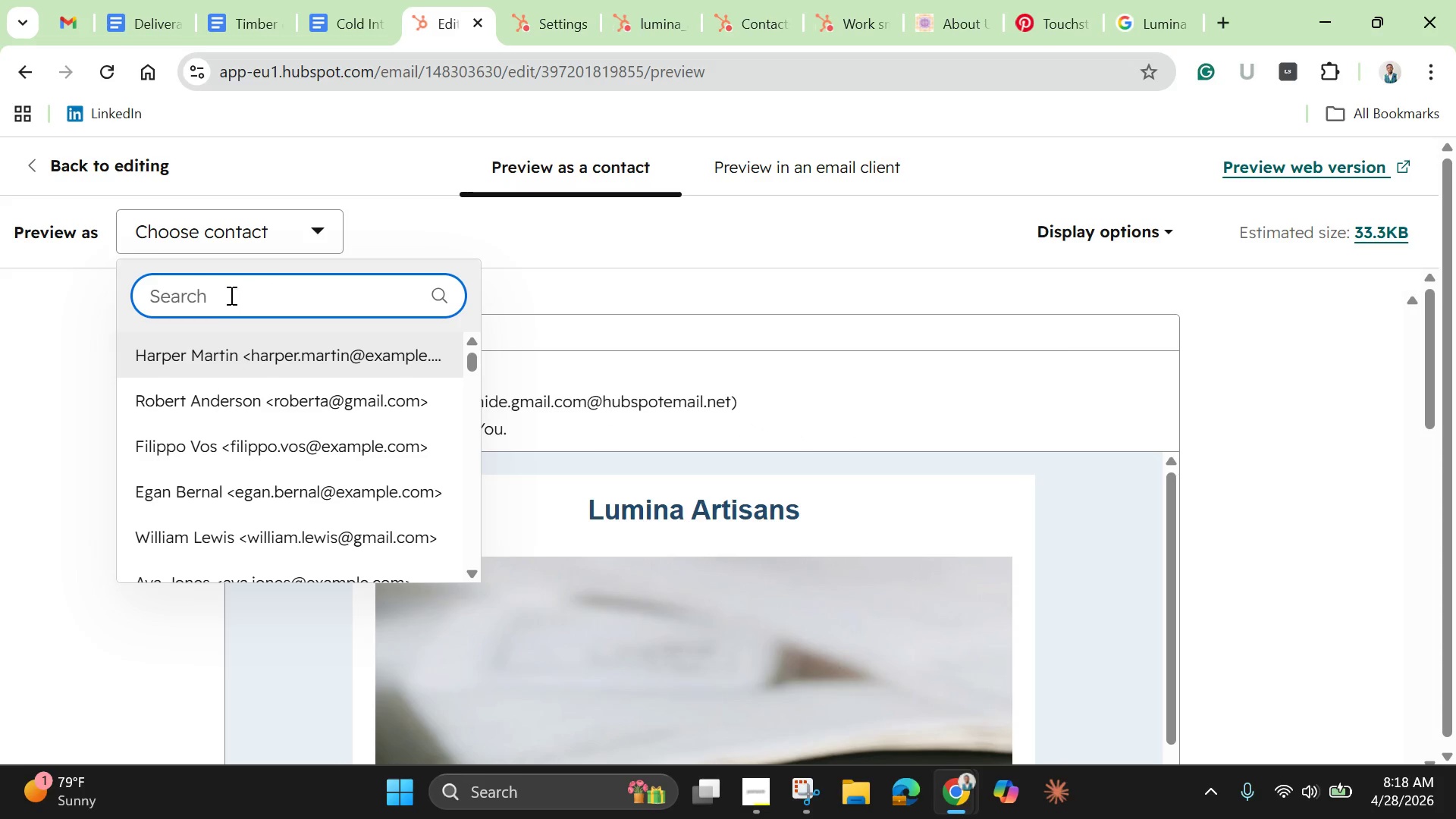 
type(ben)
 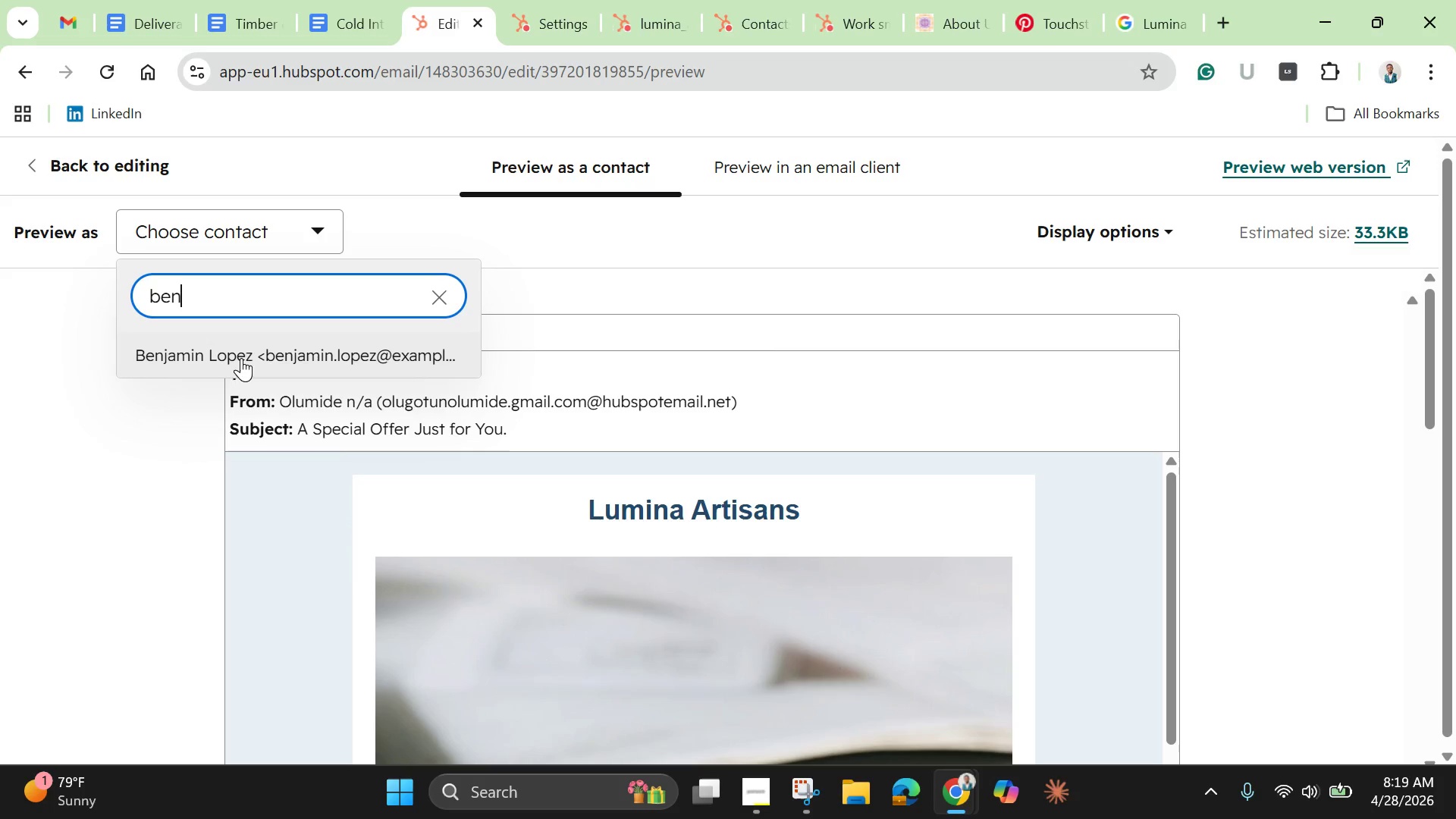 
left_click([216, 349])
 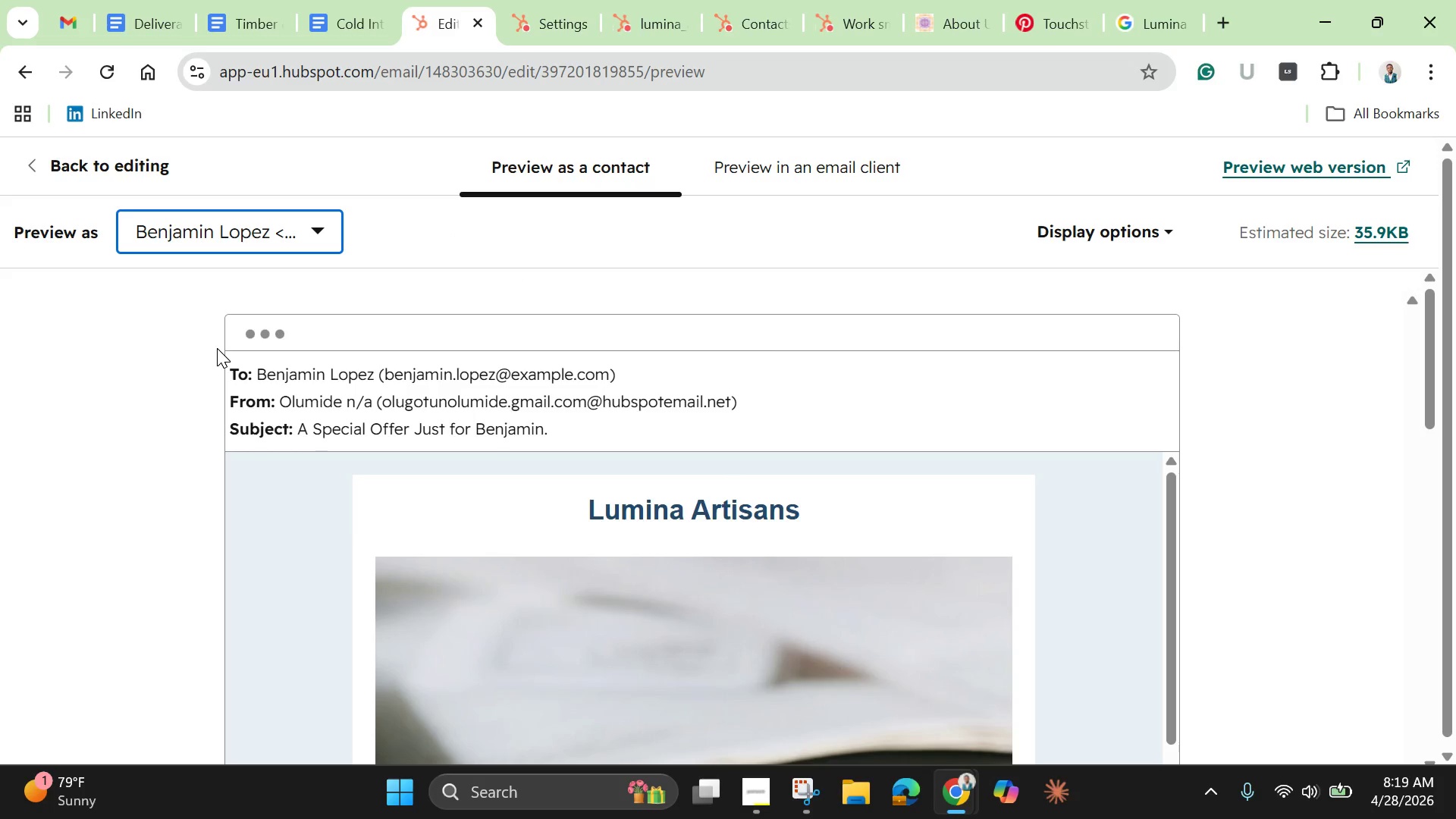 
scroll: coordinate [322, 403], scroll_direction: down, amount: 20.0
 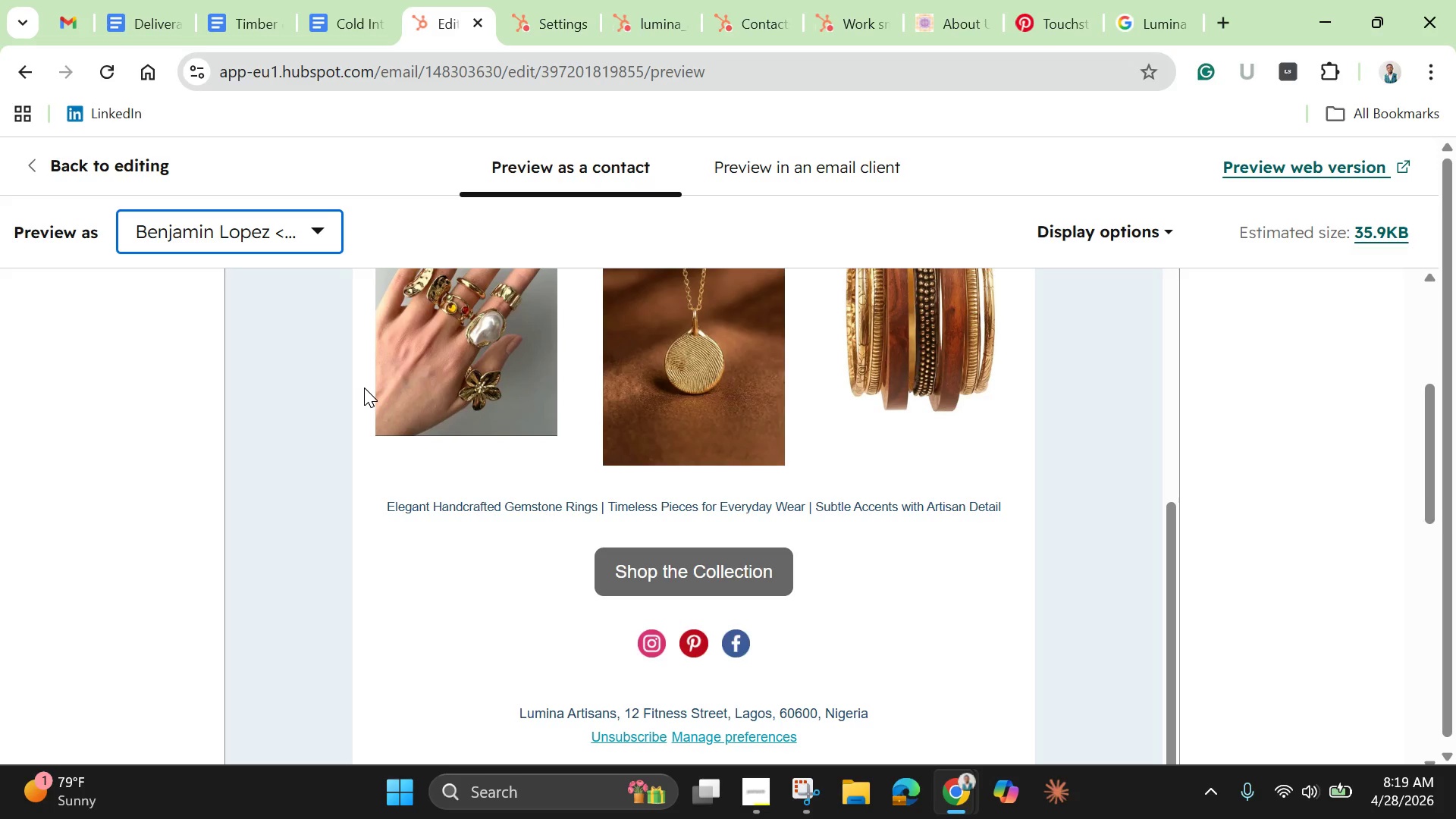 
wait(7.32)
 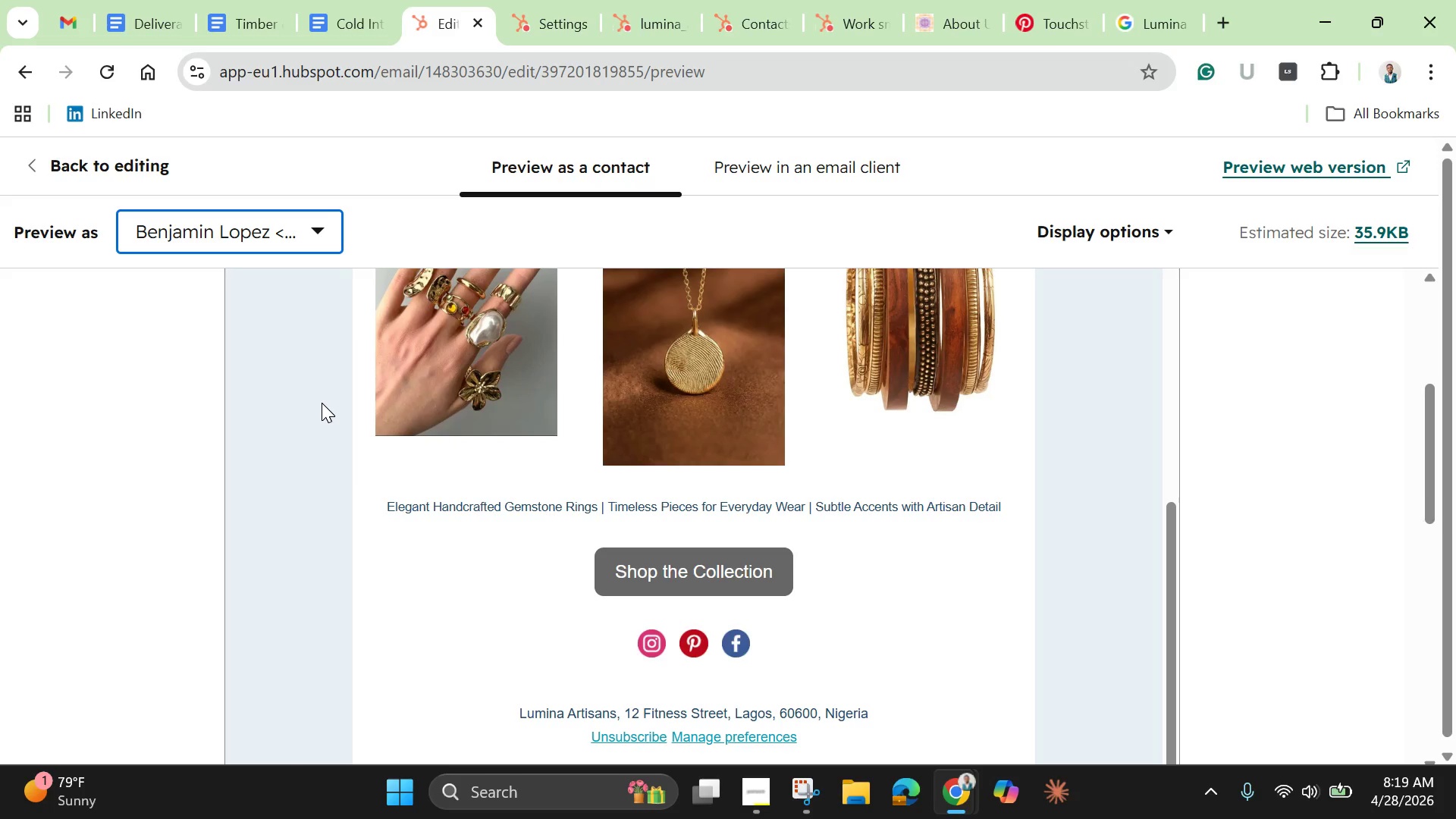 
scroll: coordinate [394, 308], scroll_direction: up, amount: 10.0
 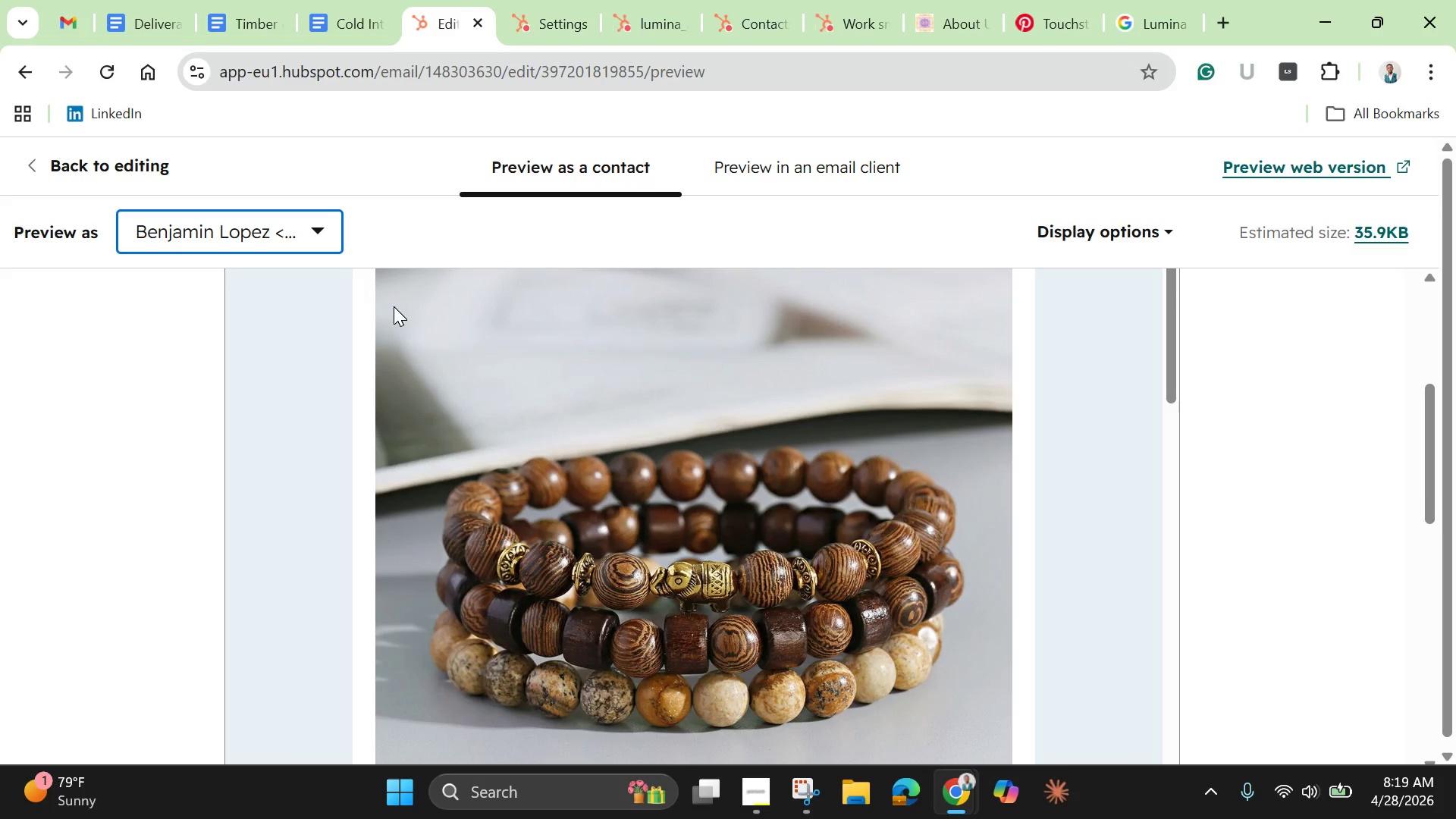 
wait(8.19)
 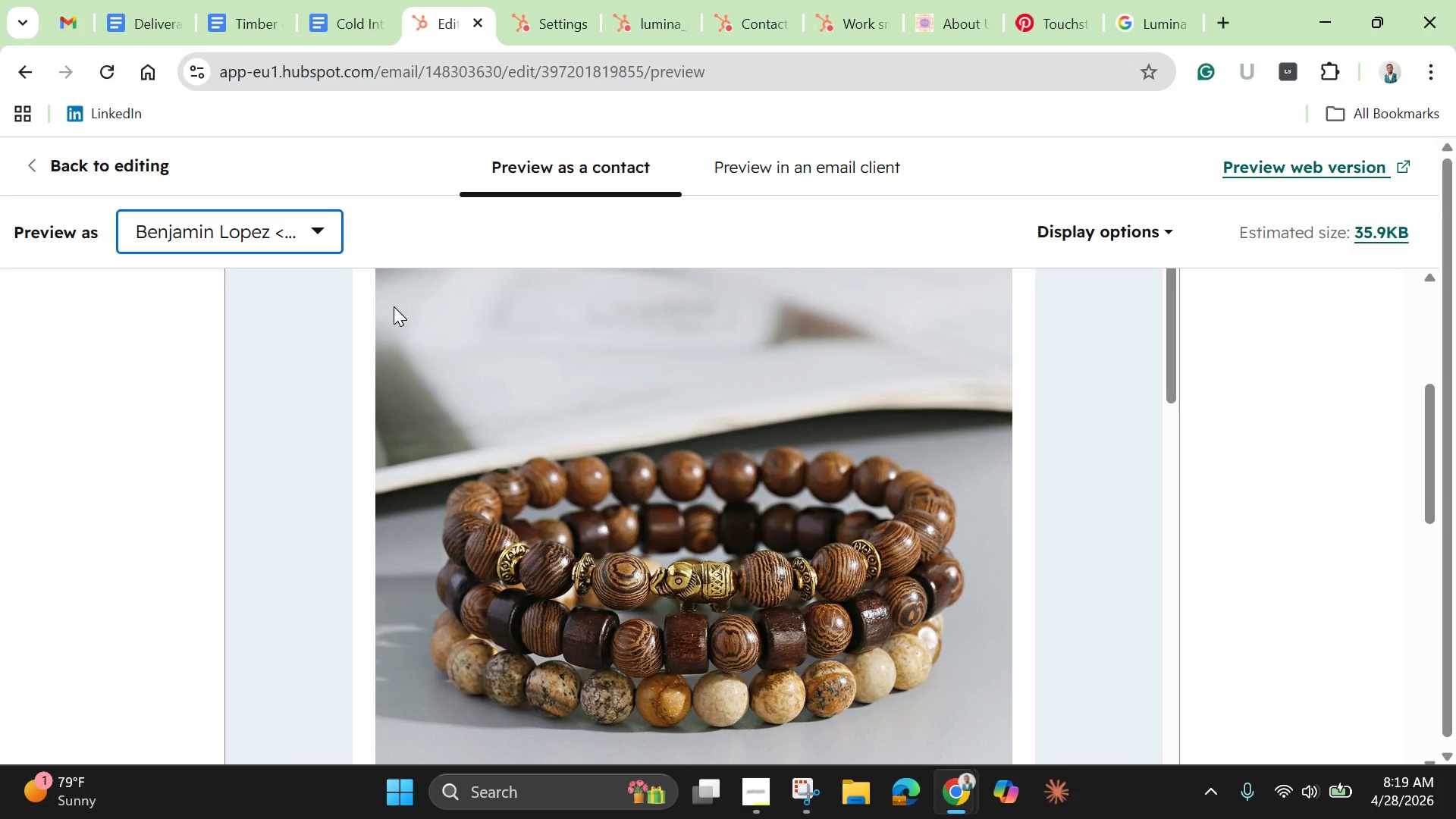 
scroll: coordinate [394, 306], scroll_direction: up, amount: 5.0
 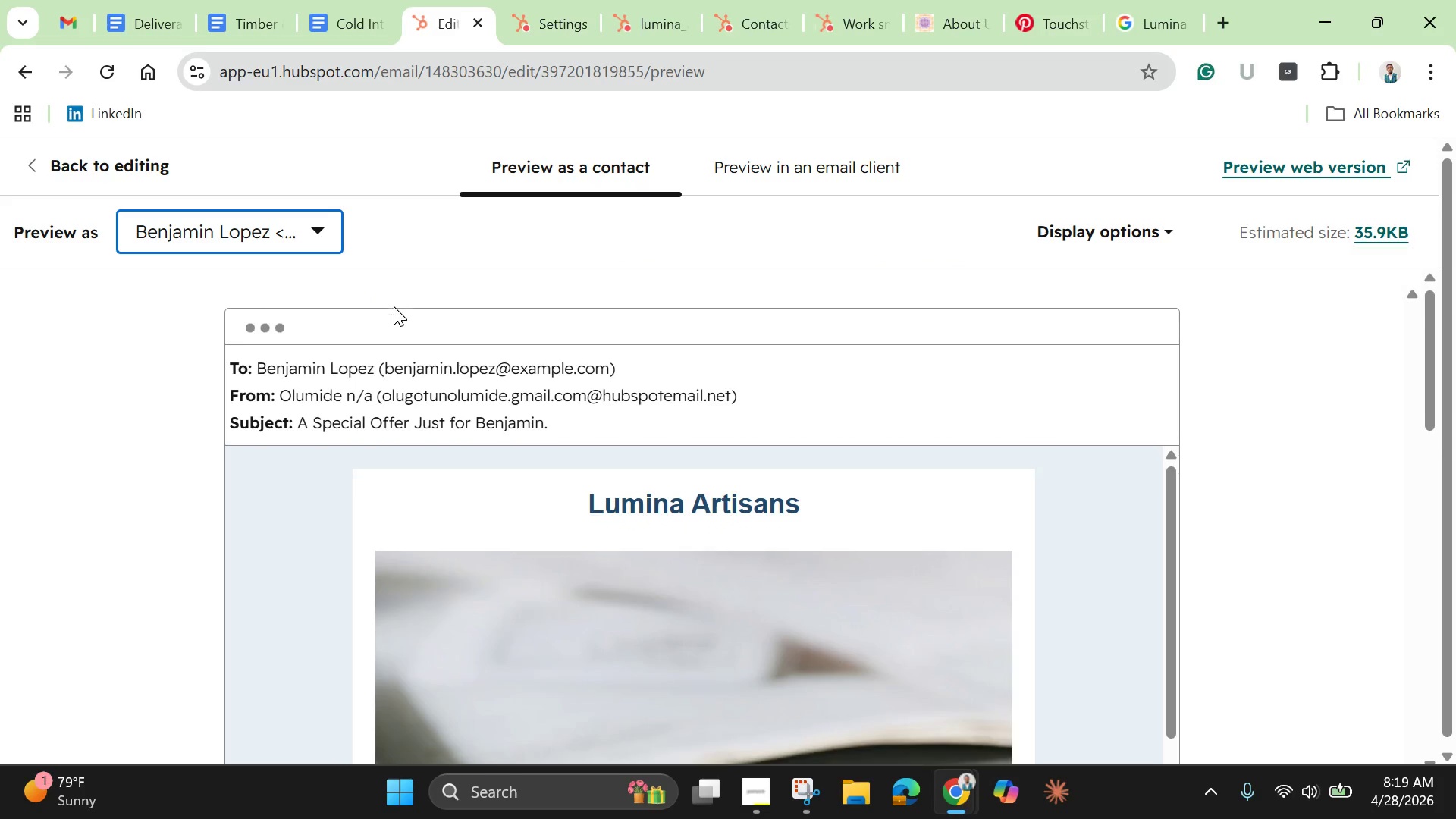 
scroll: coordinate [394, 306], scroll_direction: none, amount: 0.0
 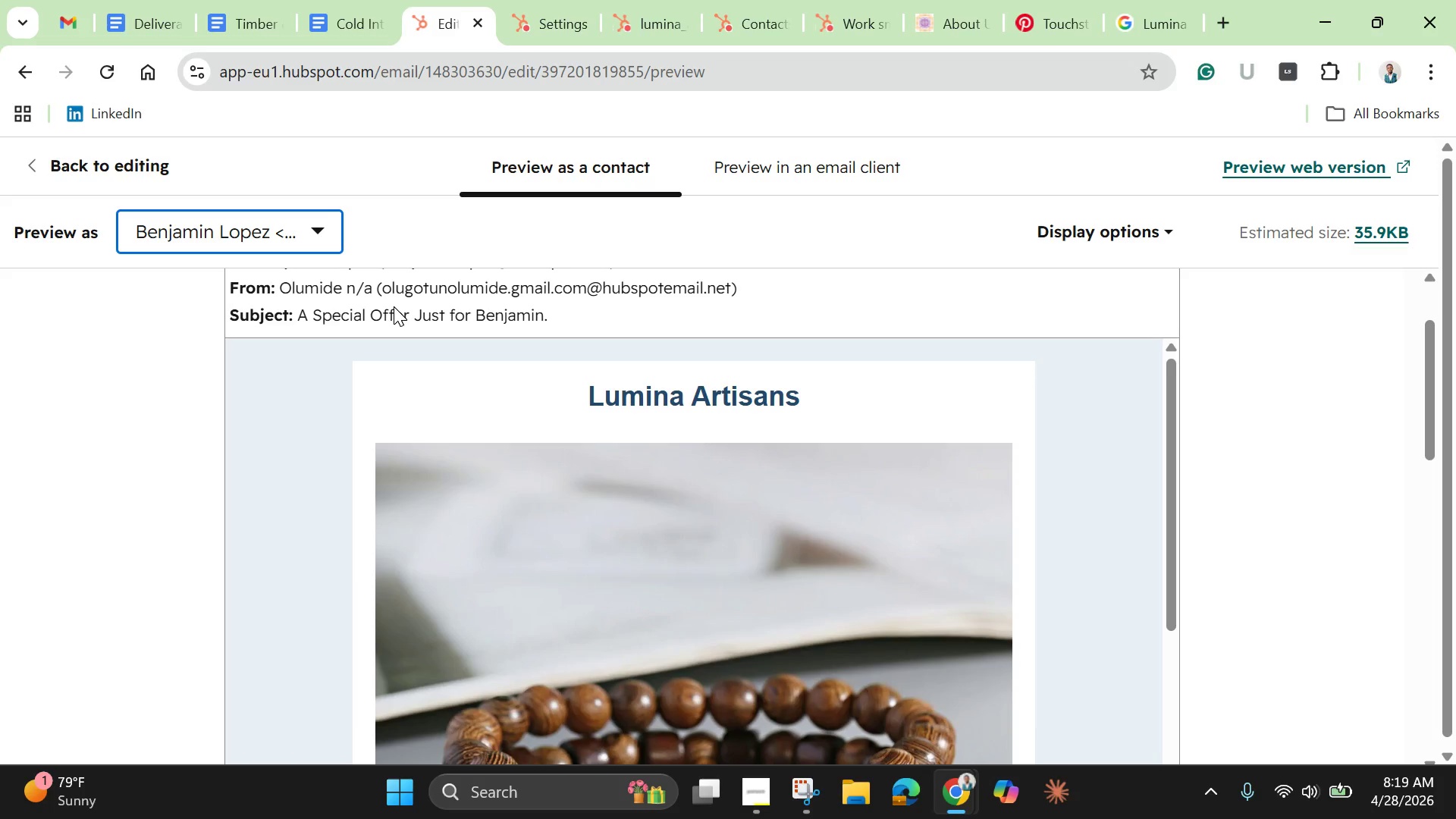 
wait(6.28)
 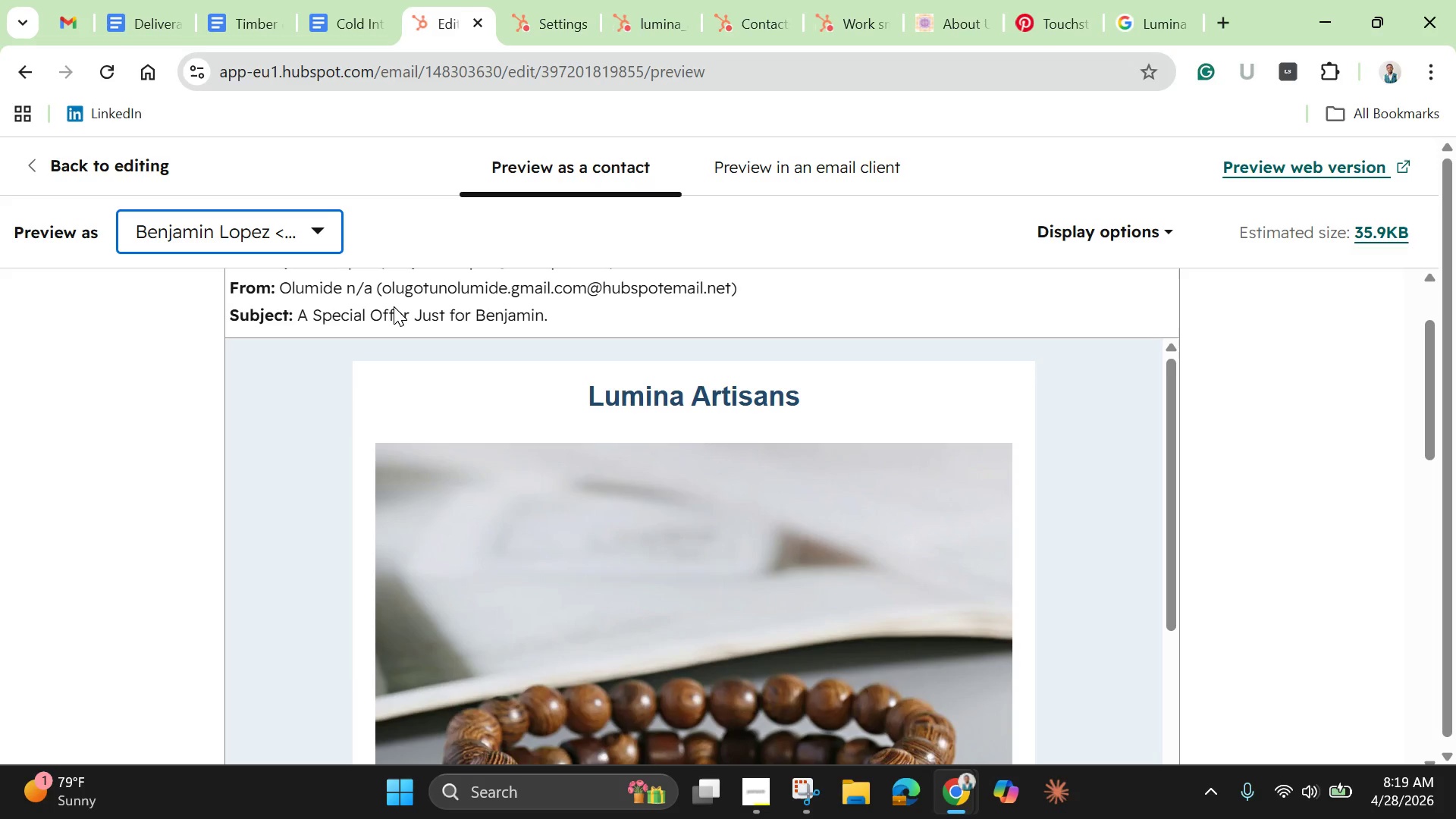 
scroll: coordinate [395, 306], scroll_direction: up, amount: 3.0
 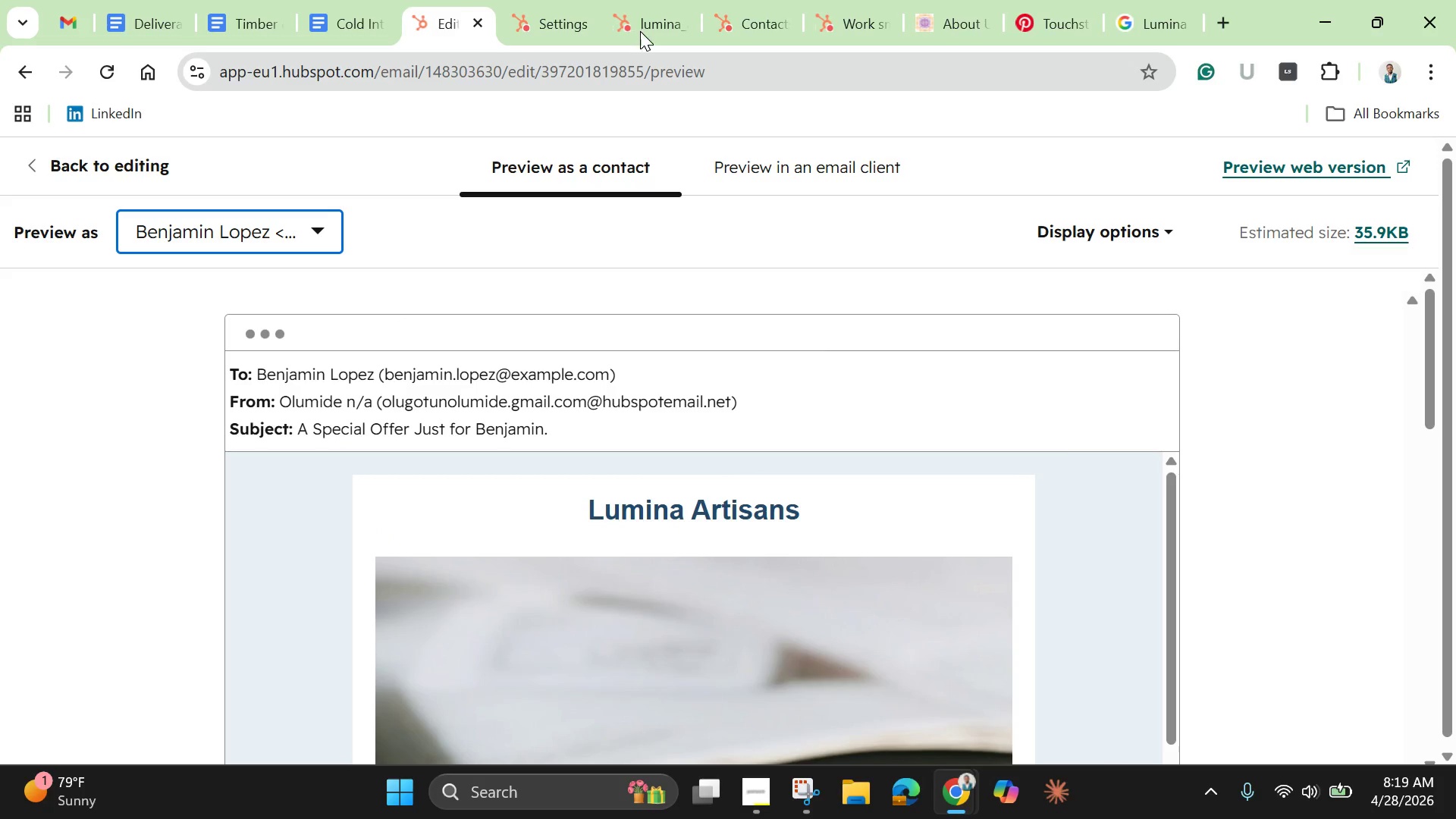 
left_click([649, 35])
 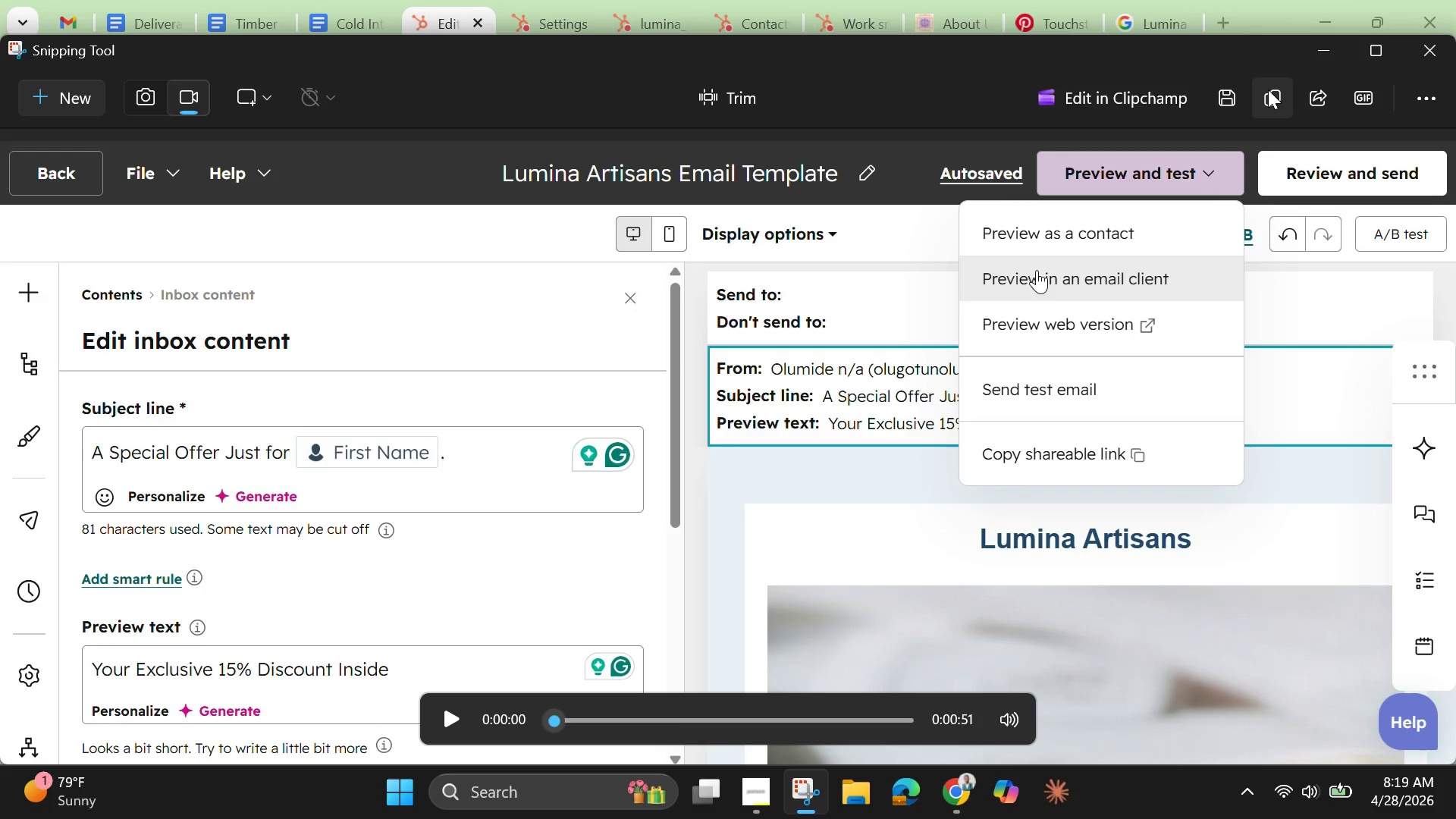 
wait(5.24)
 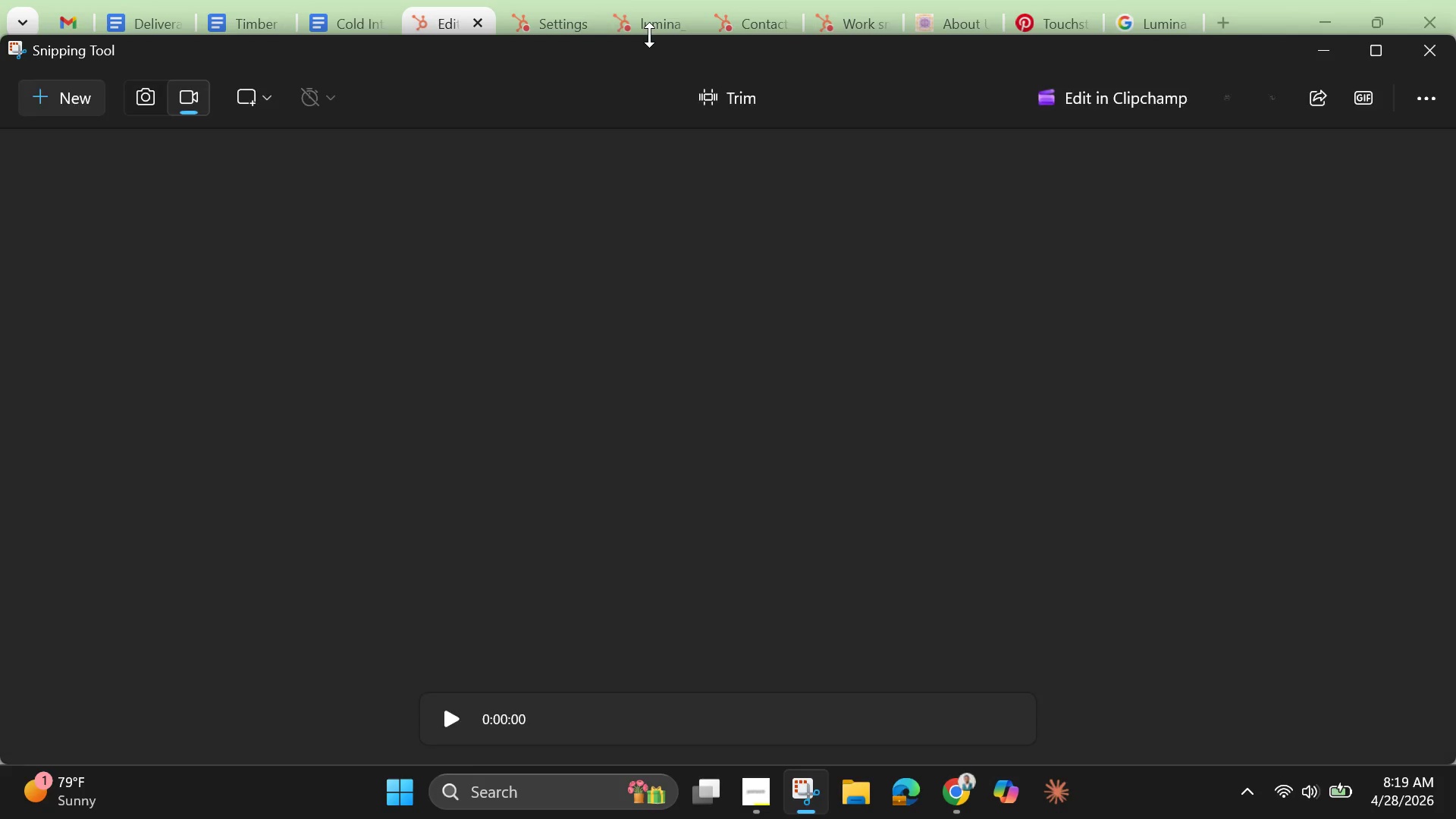 
mouse_move([1311, 60])
 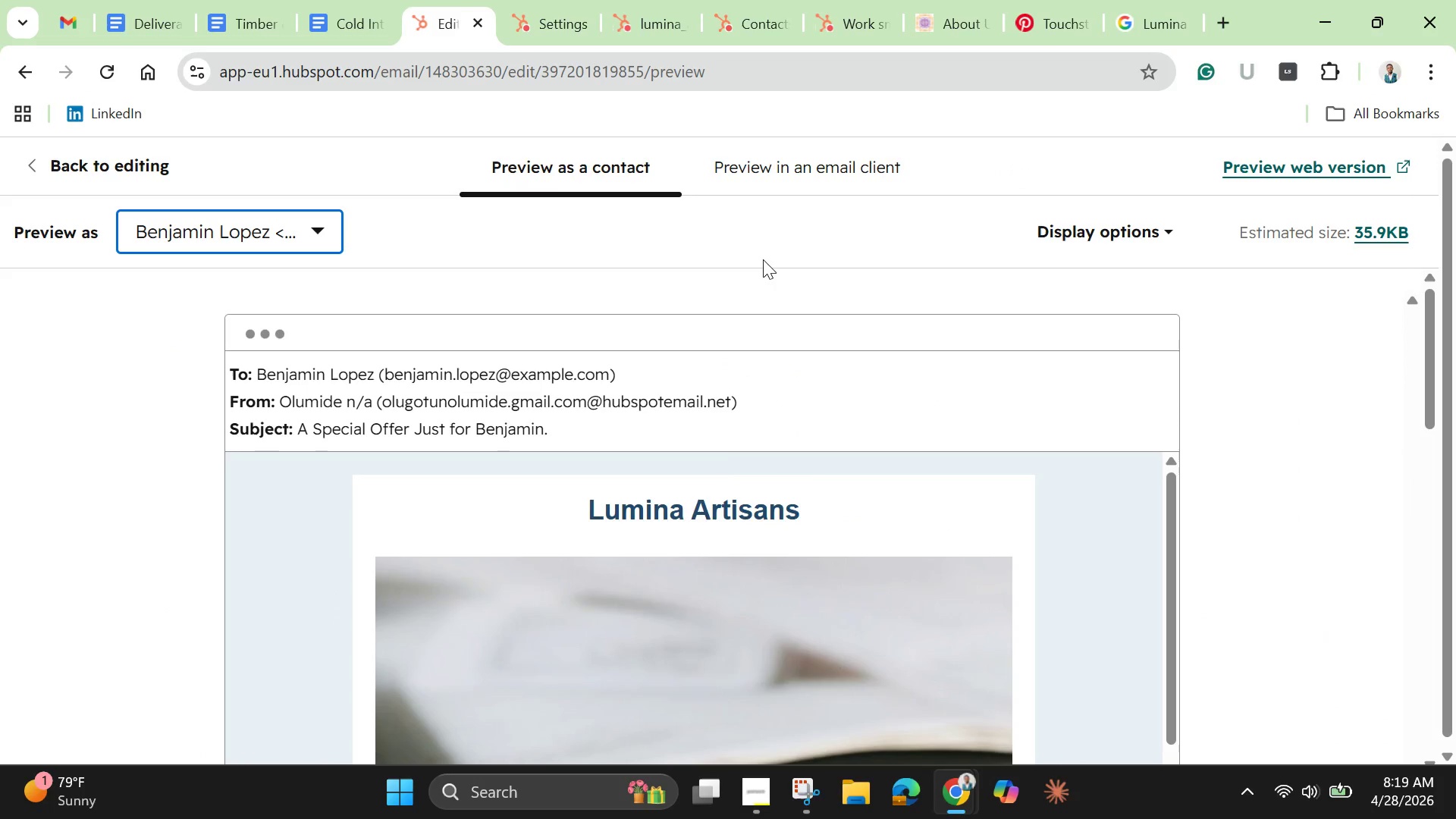 
wait(8.56)
 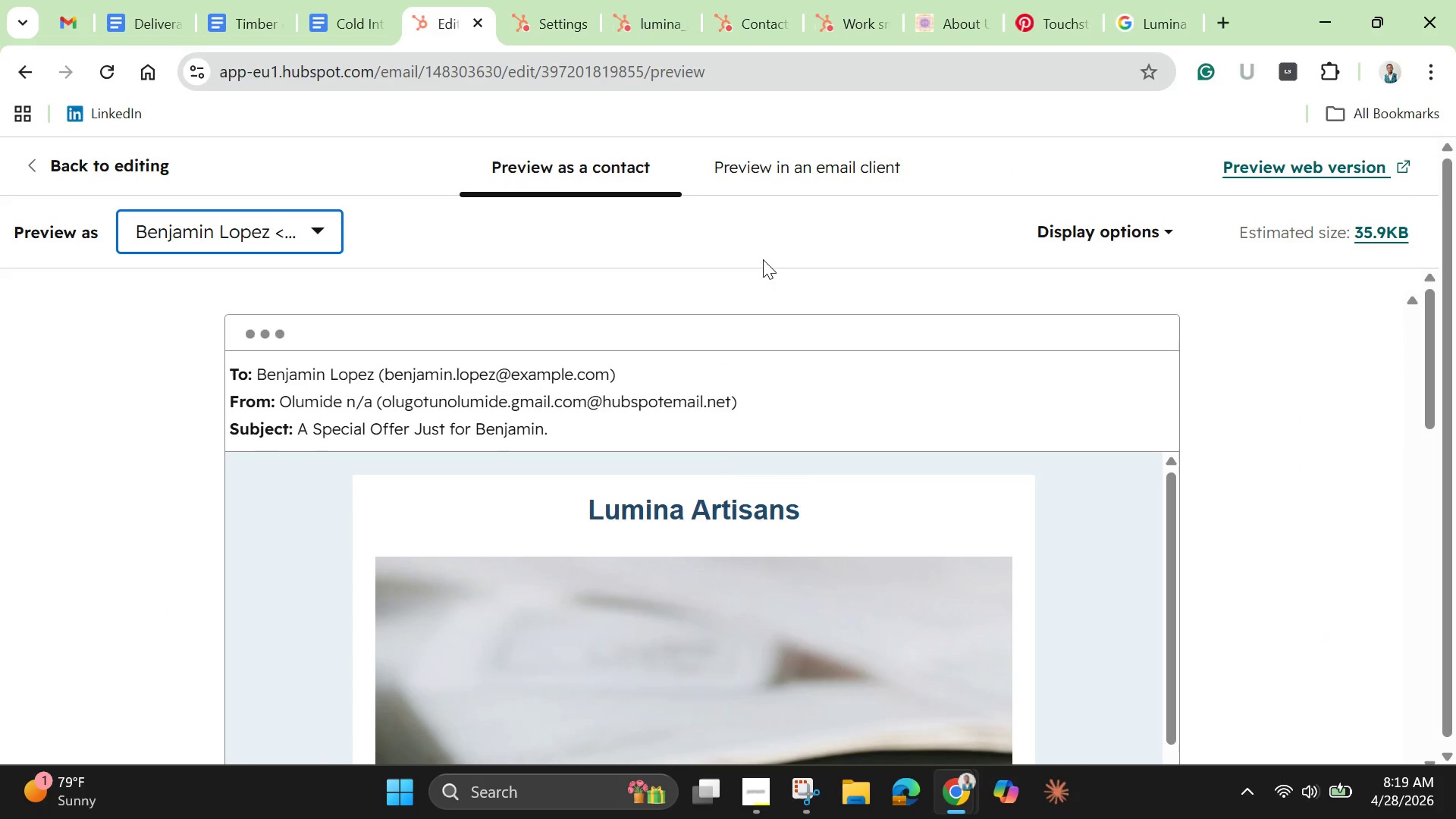 
scroll: coordinate [465, 358], scroll_direction: down, amount: 2.0
 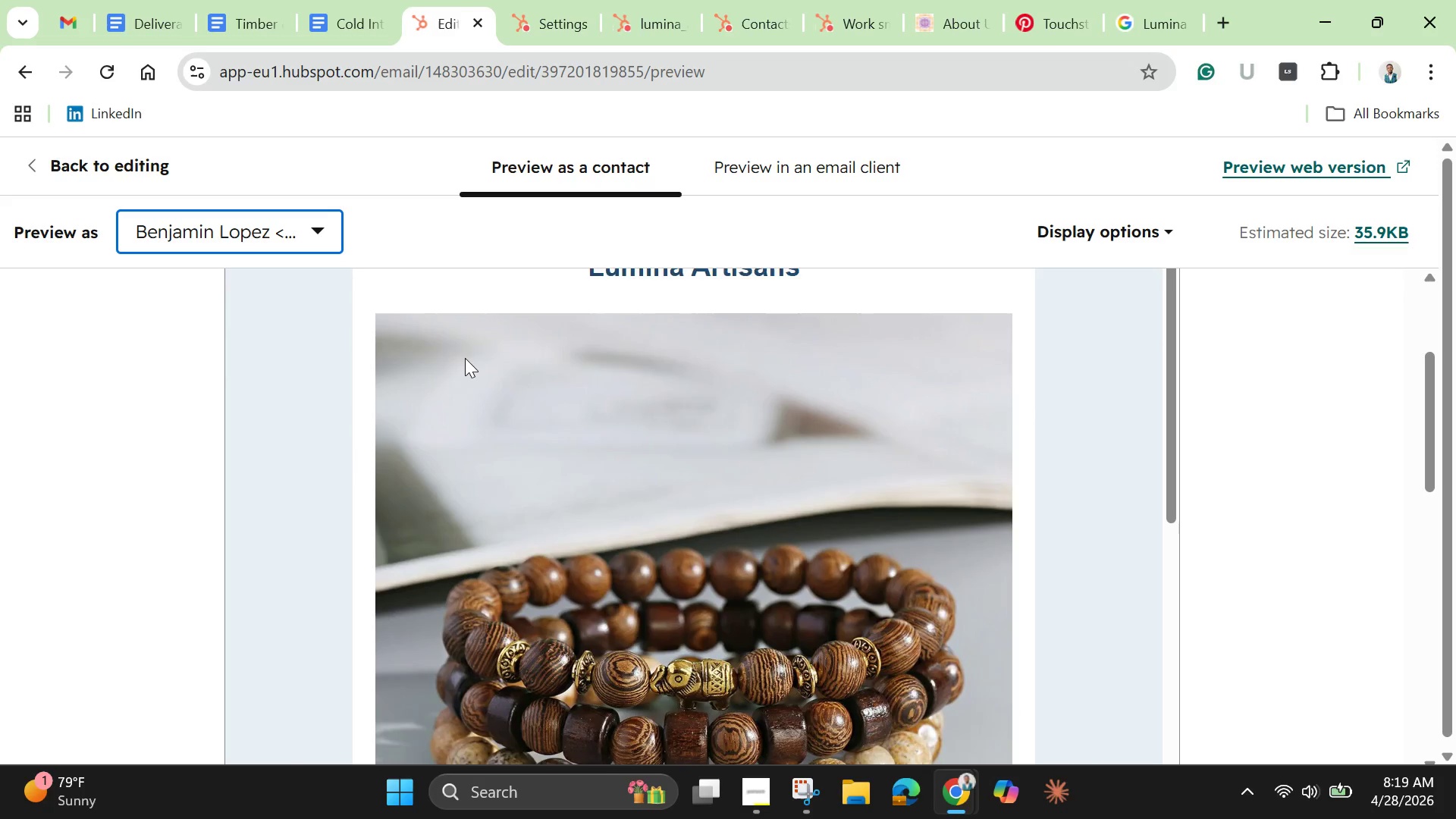 
scroll: coordinate [465, 358], scroll_direction: up, amount: 3.0
 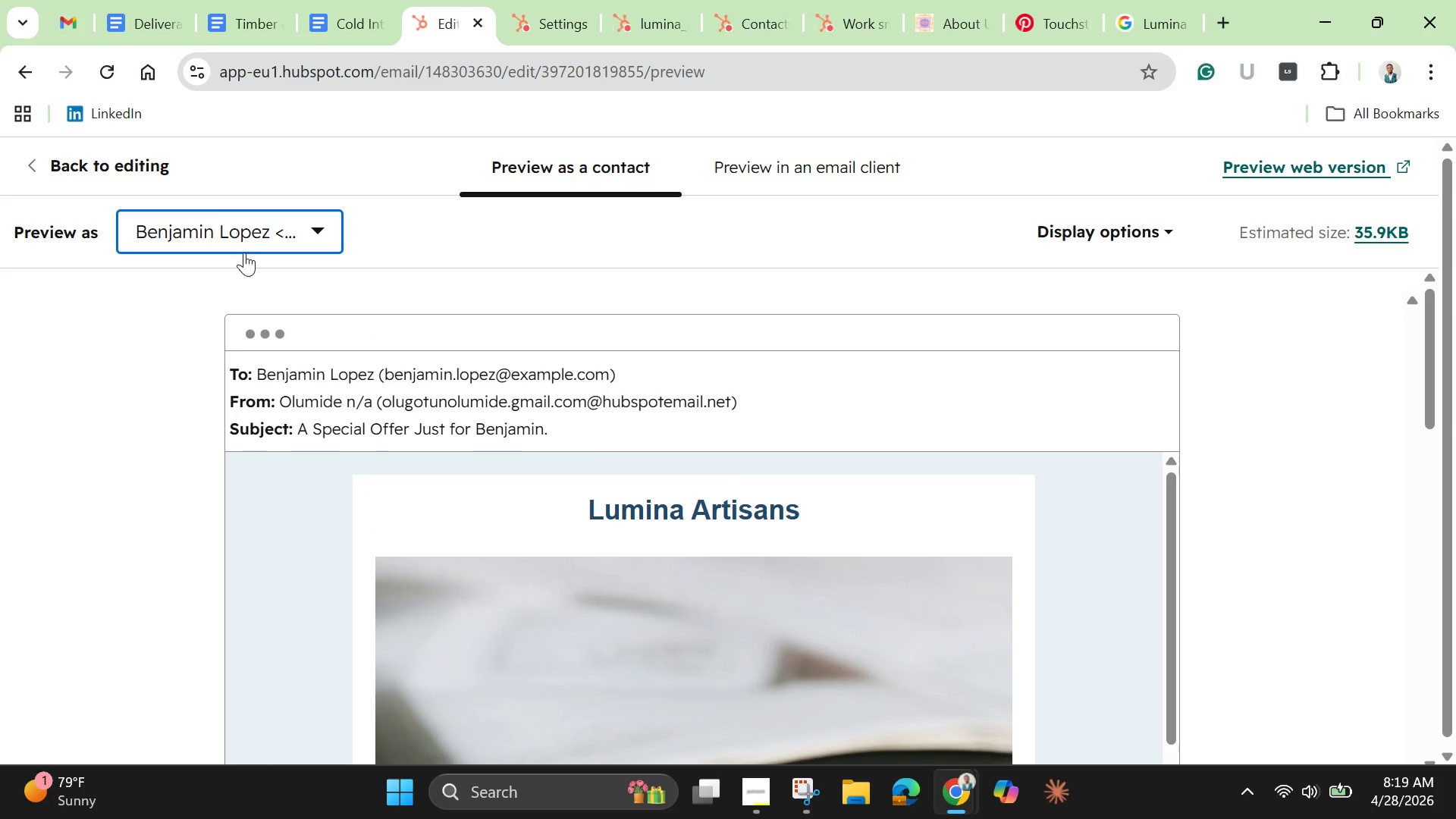 
left_click([268, 335])
 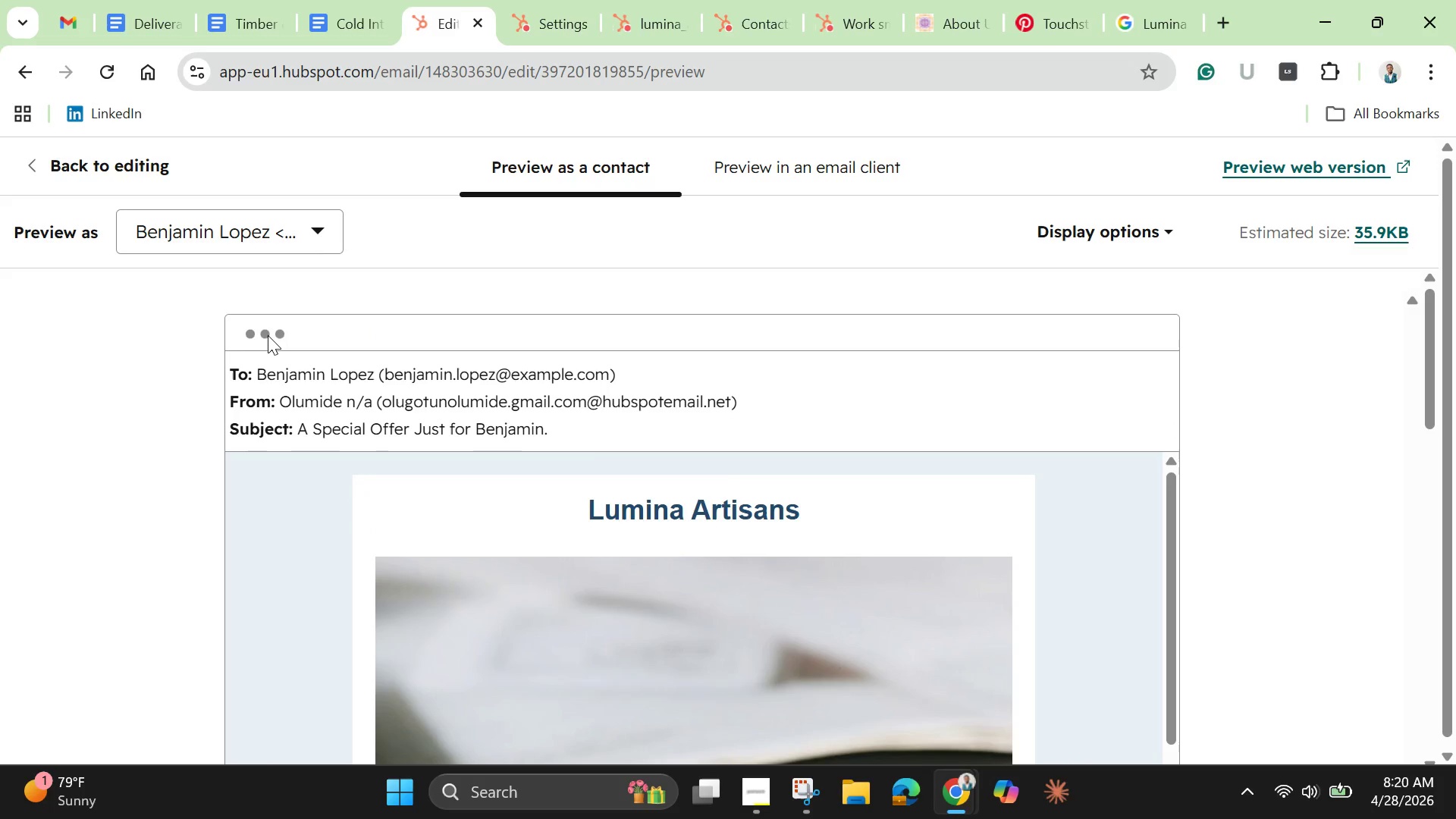 
wait(11.81)
 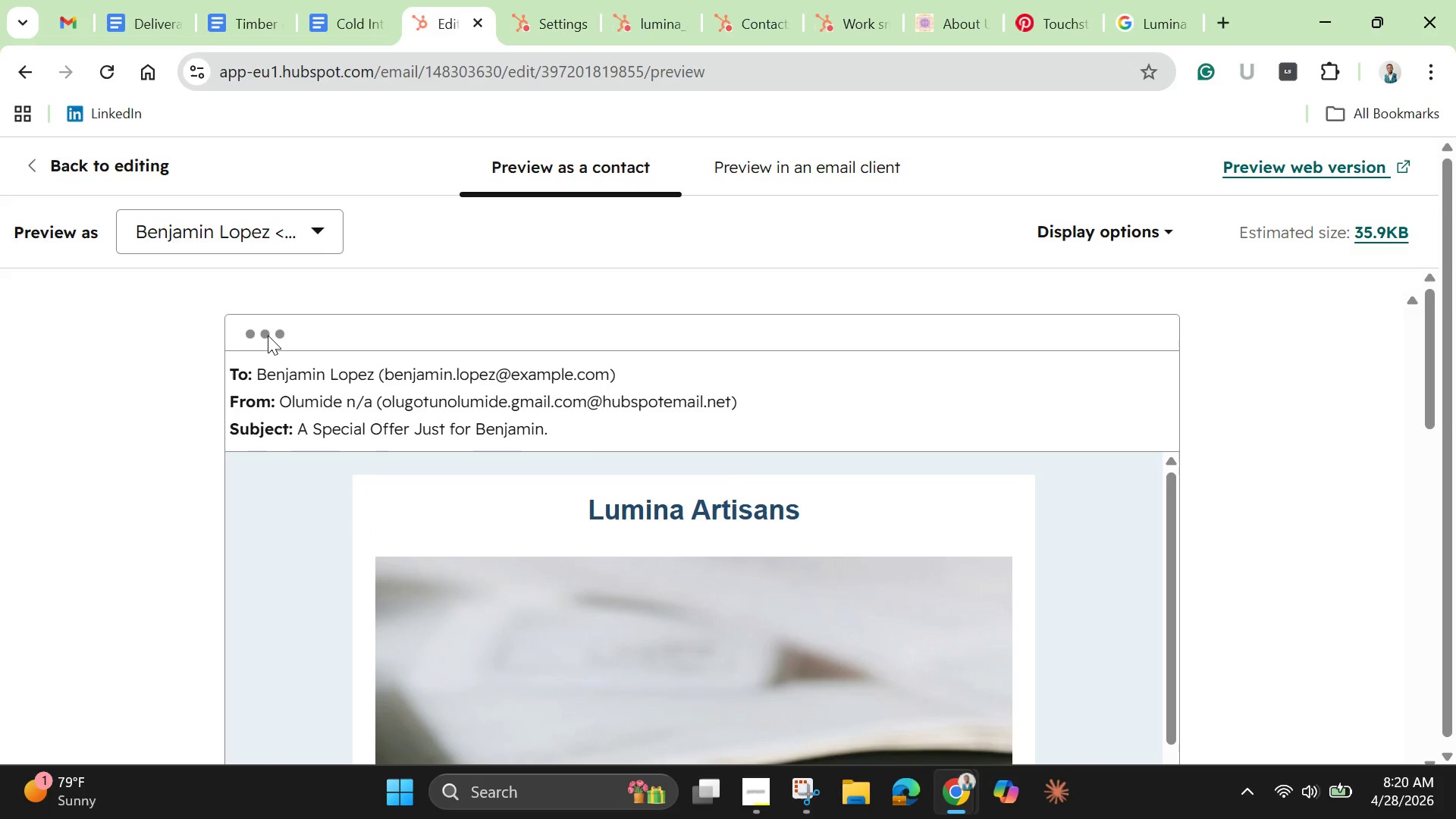 
left_click([1118, 229])
 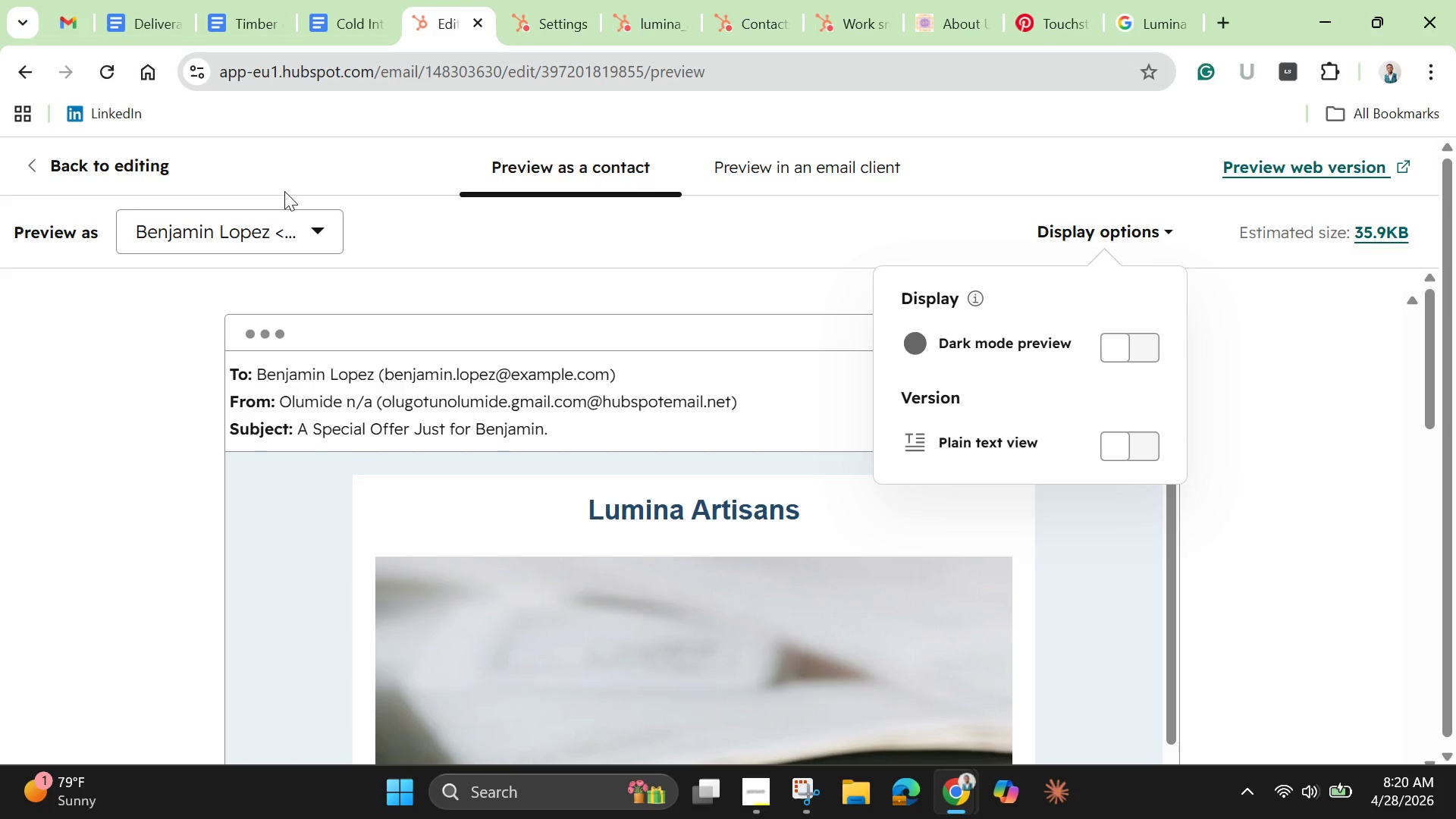 
wait(43.76)
 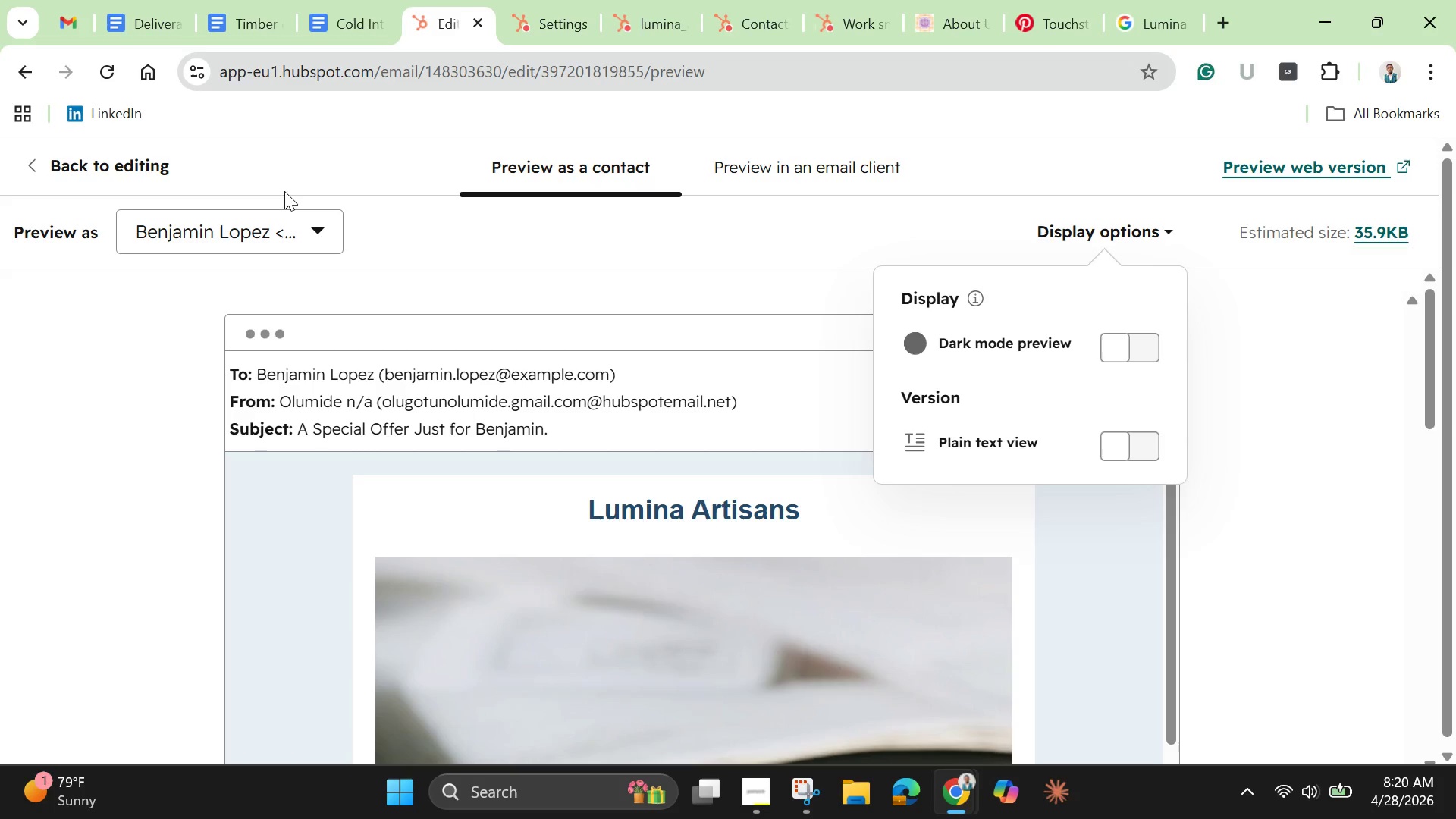 
left_click([317, 227])
 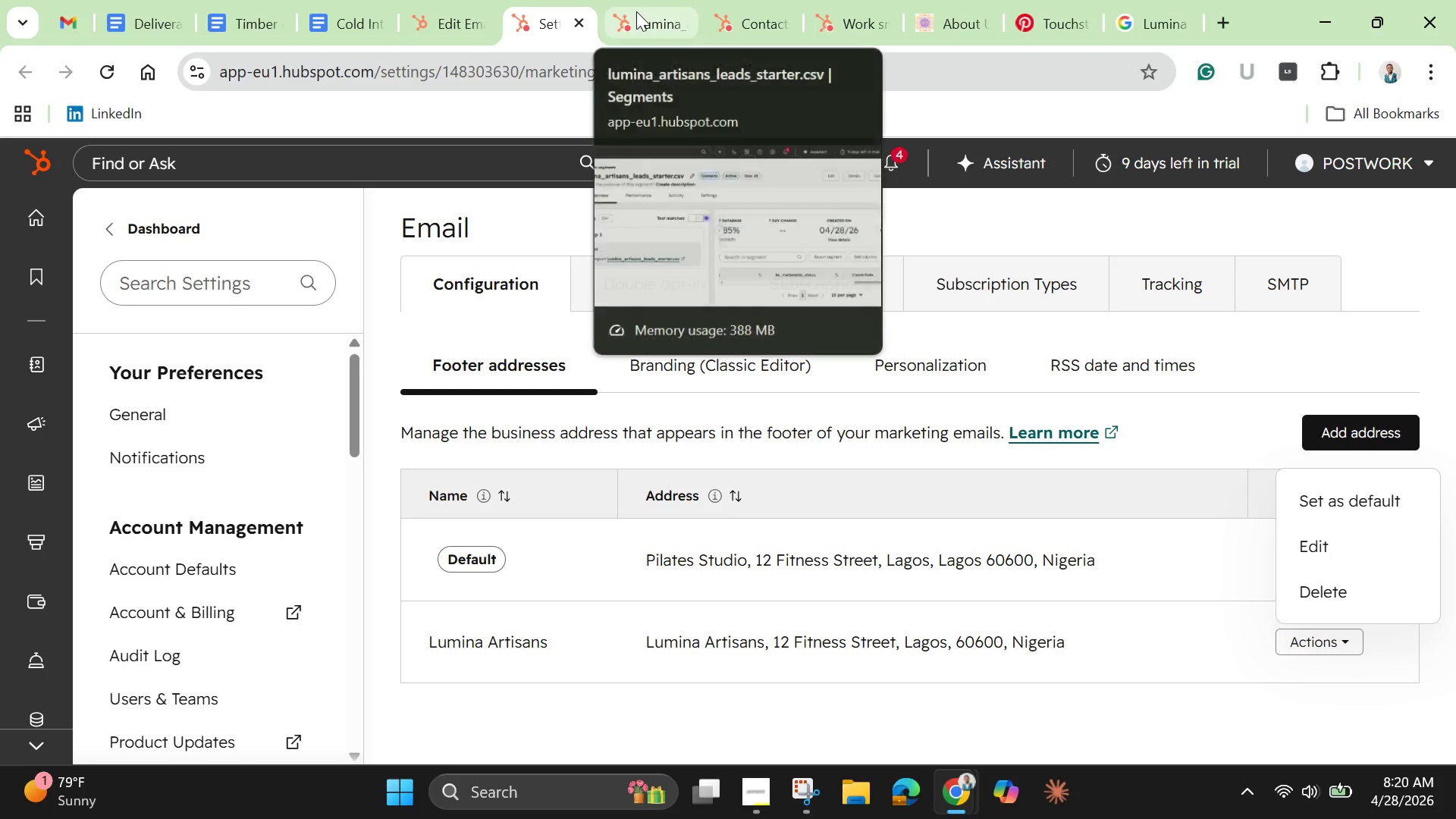 
wait(5.81)
 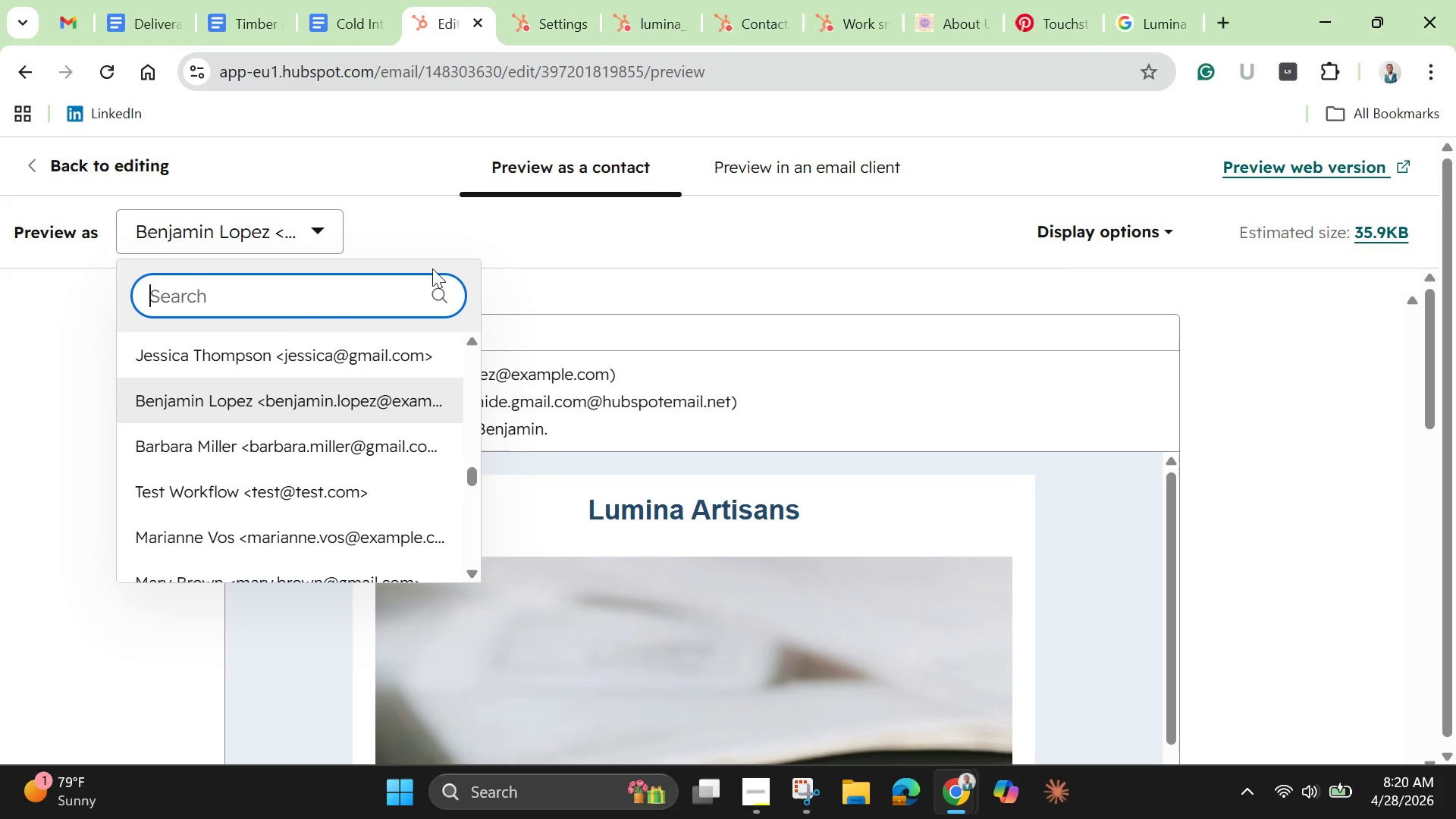 
left_click([636, 11])
 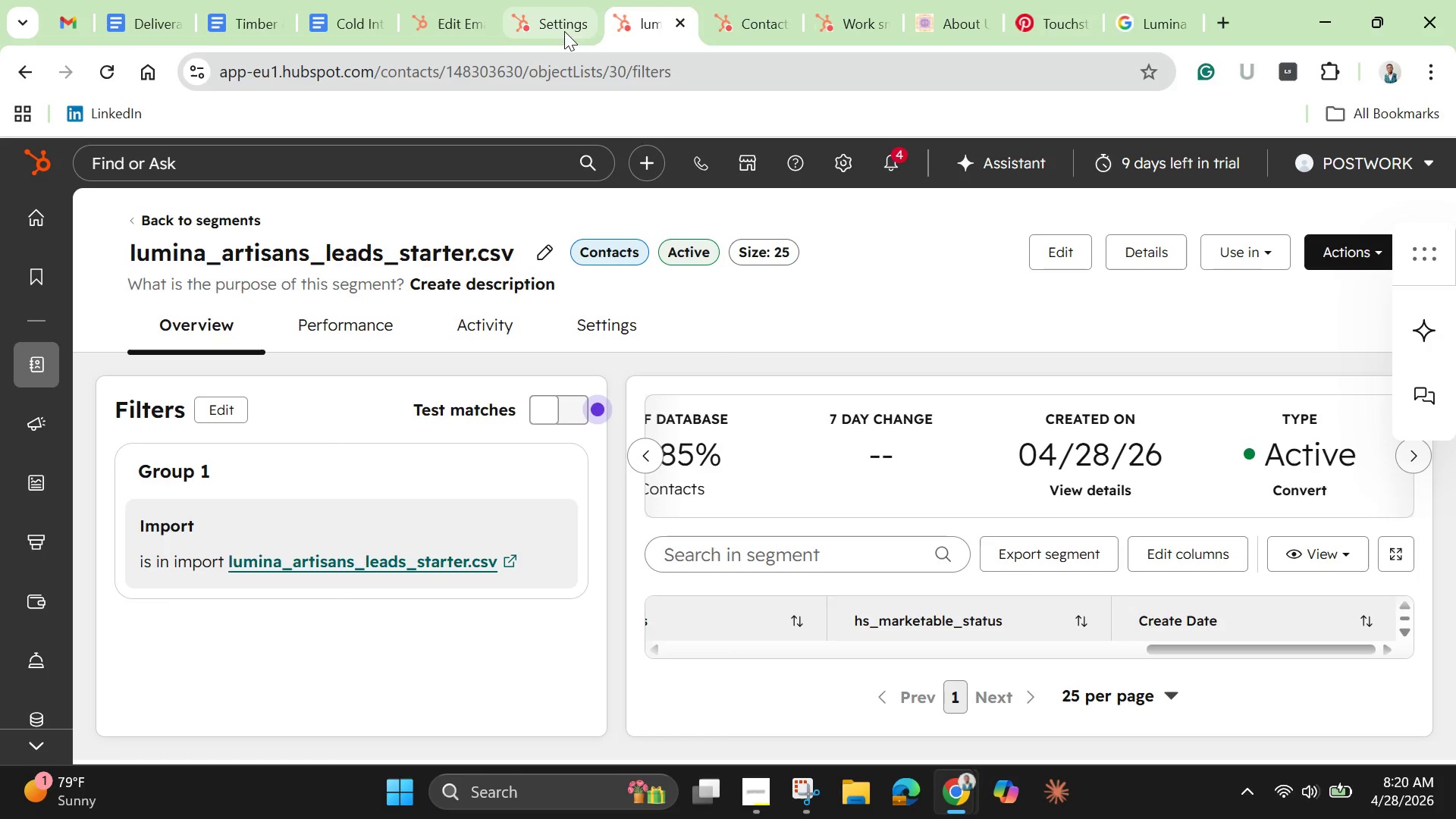 
left_click([560, 28])
 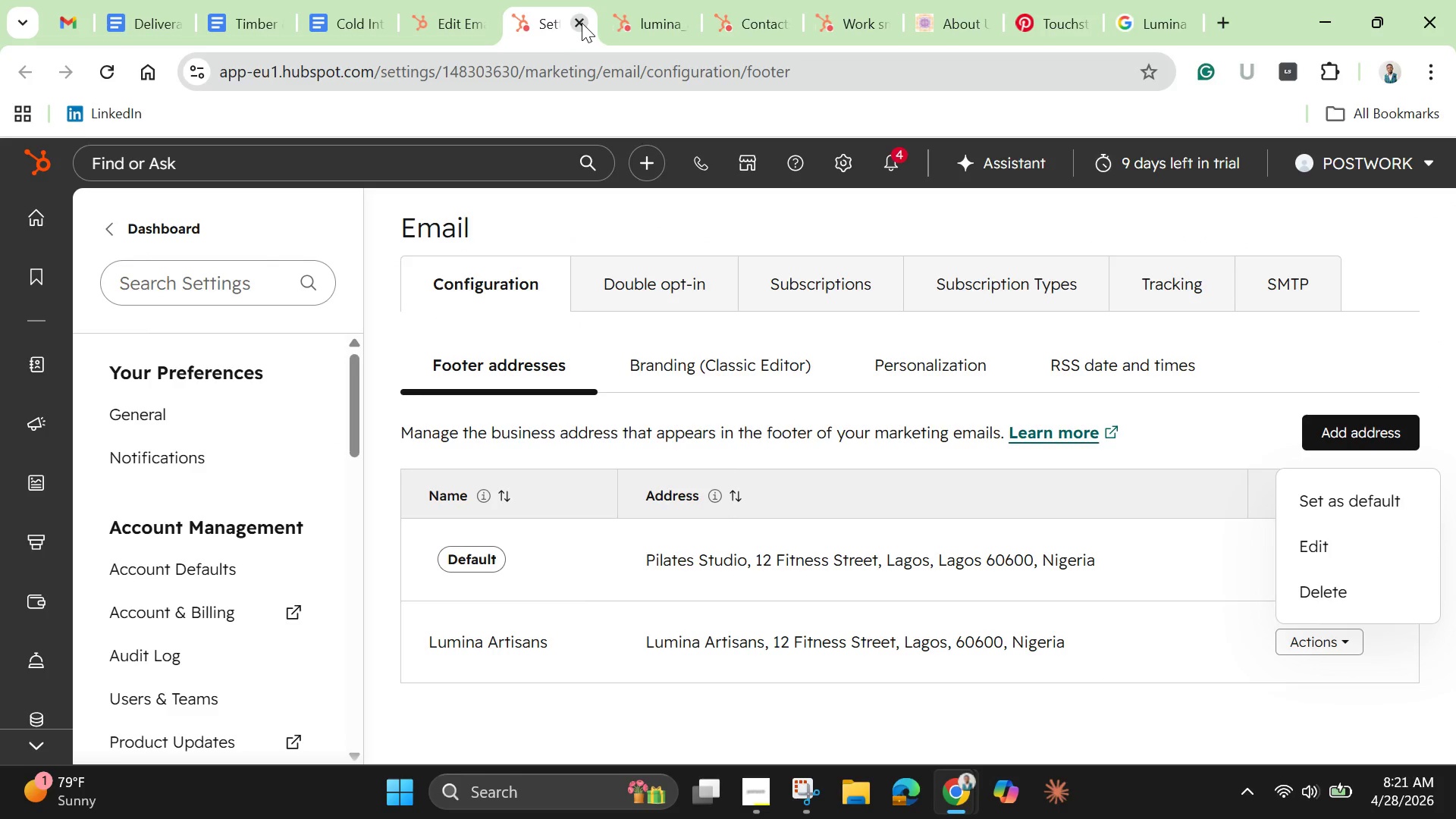 
left_click([582, 23])
 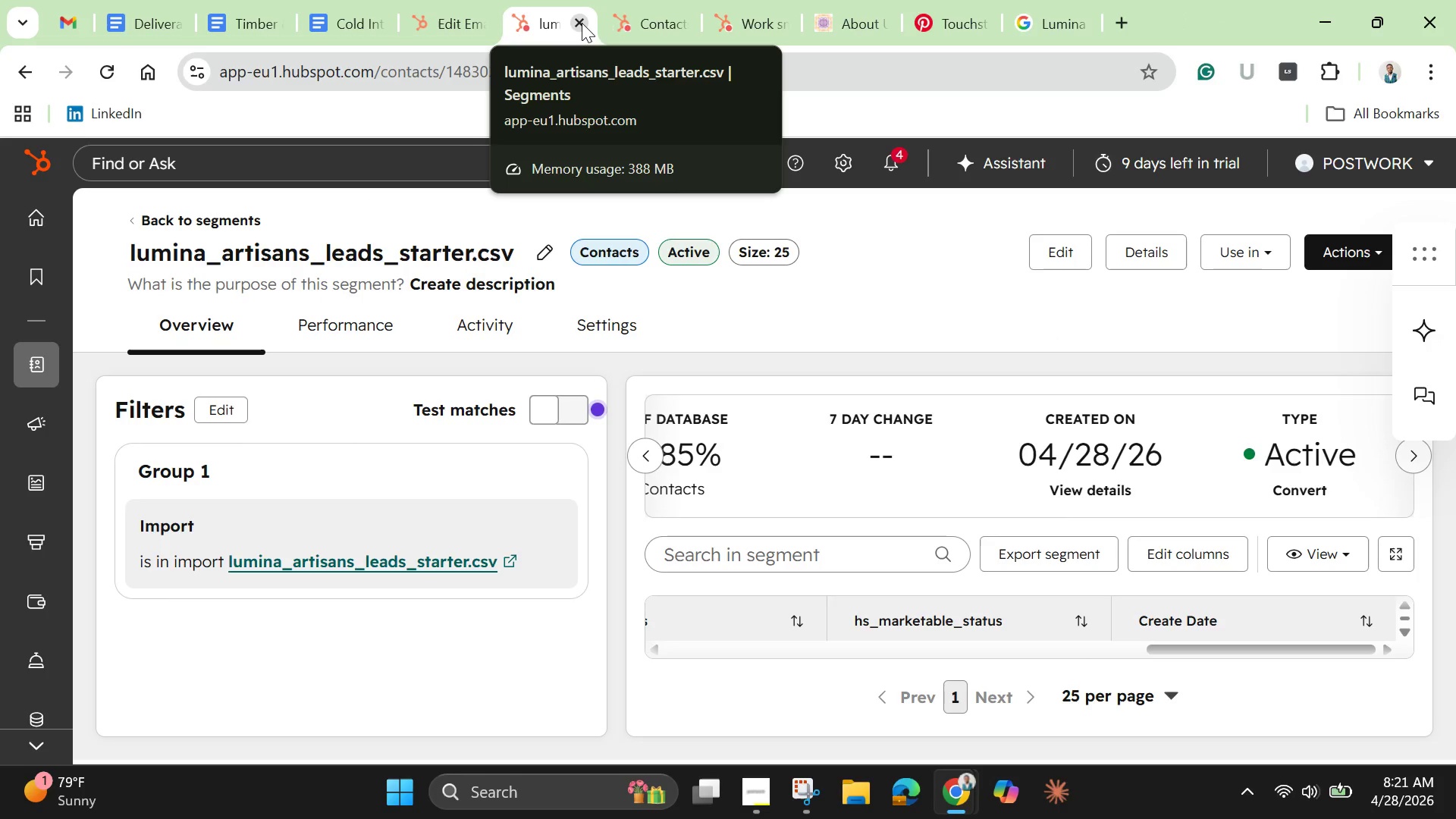 
left_click([582, 23])
 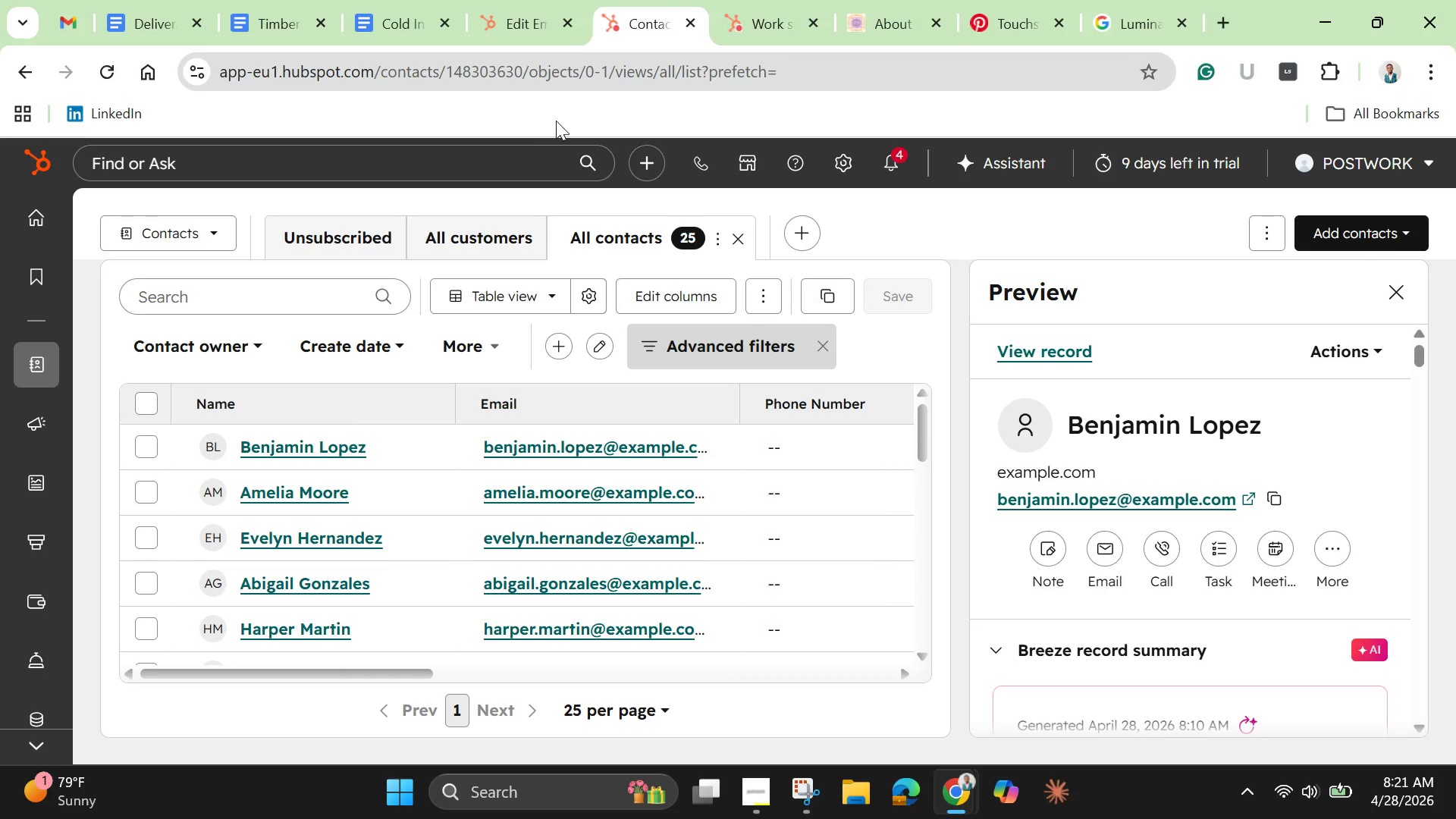 
wait(16.08)
 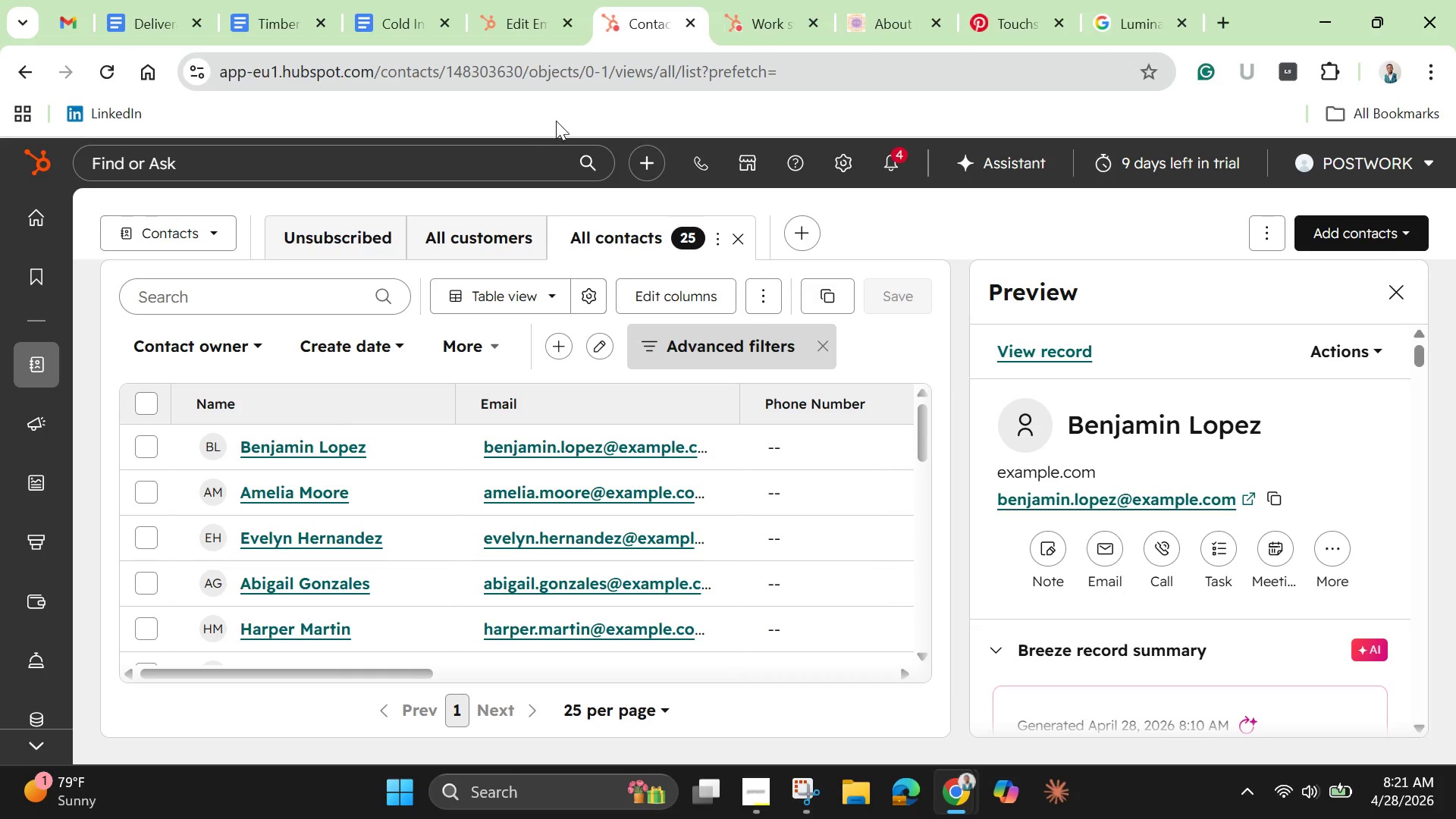 
left_click([54, 391])
 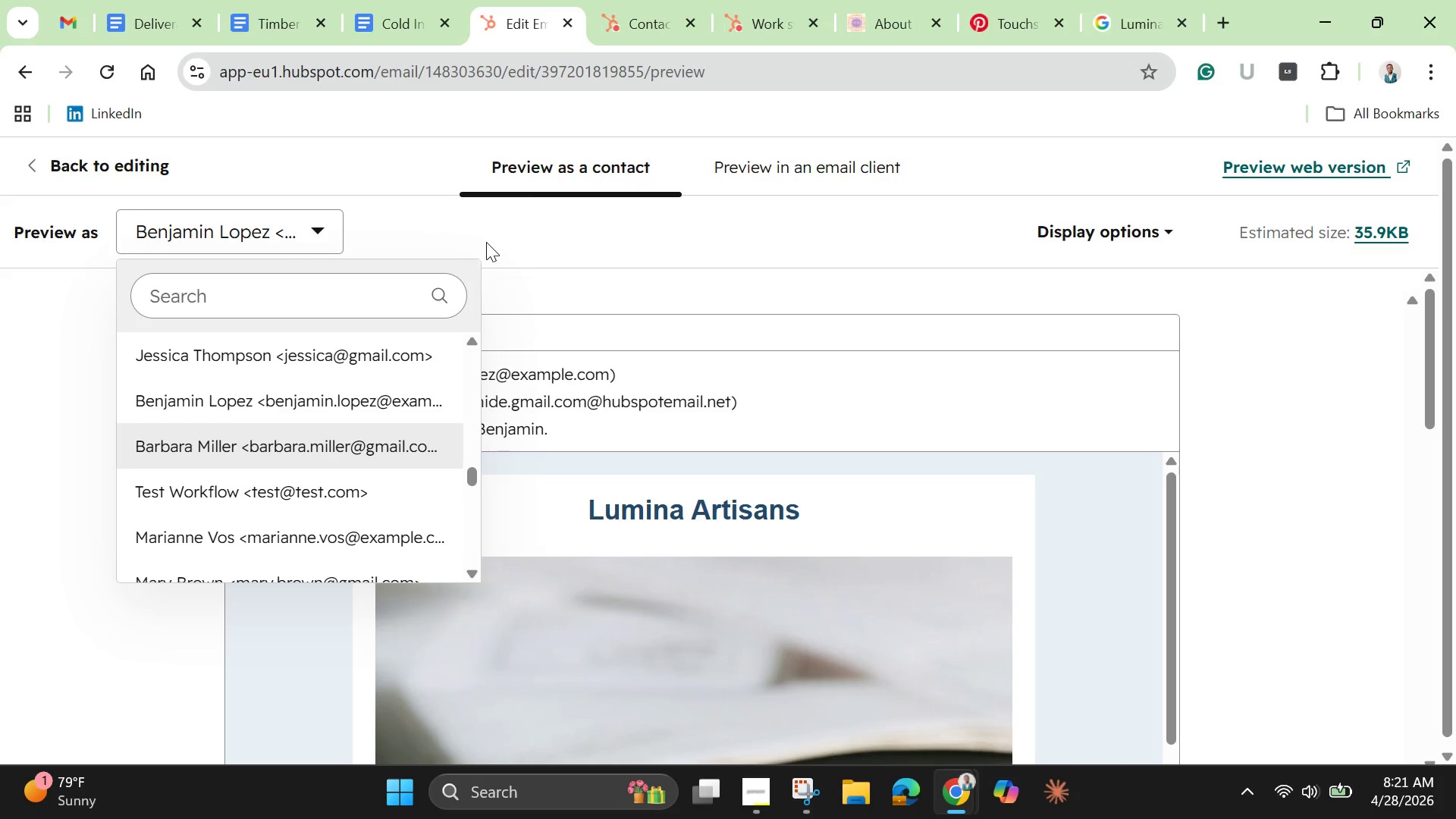 
wait(6.05)
 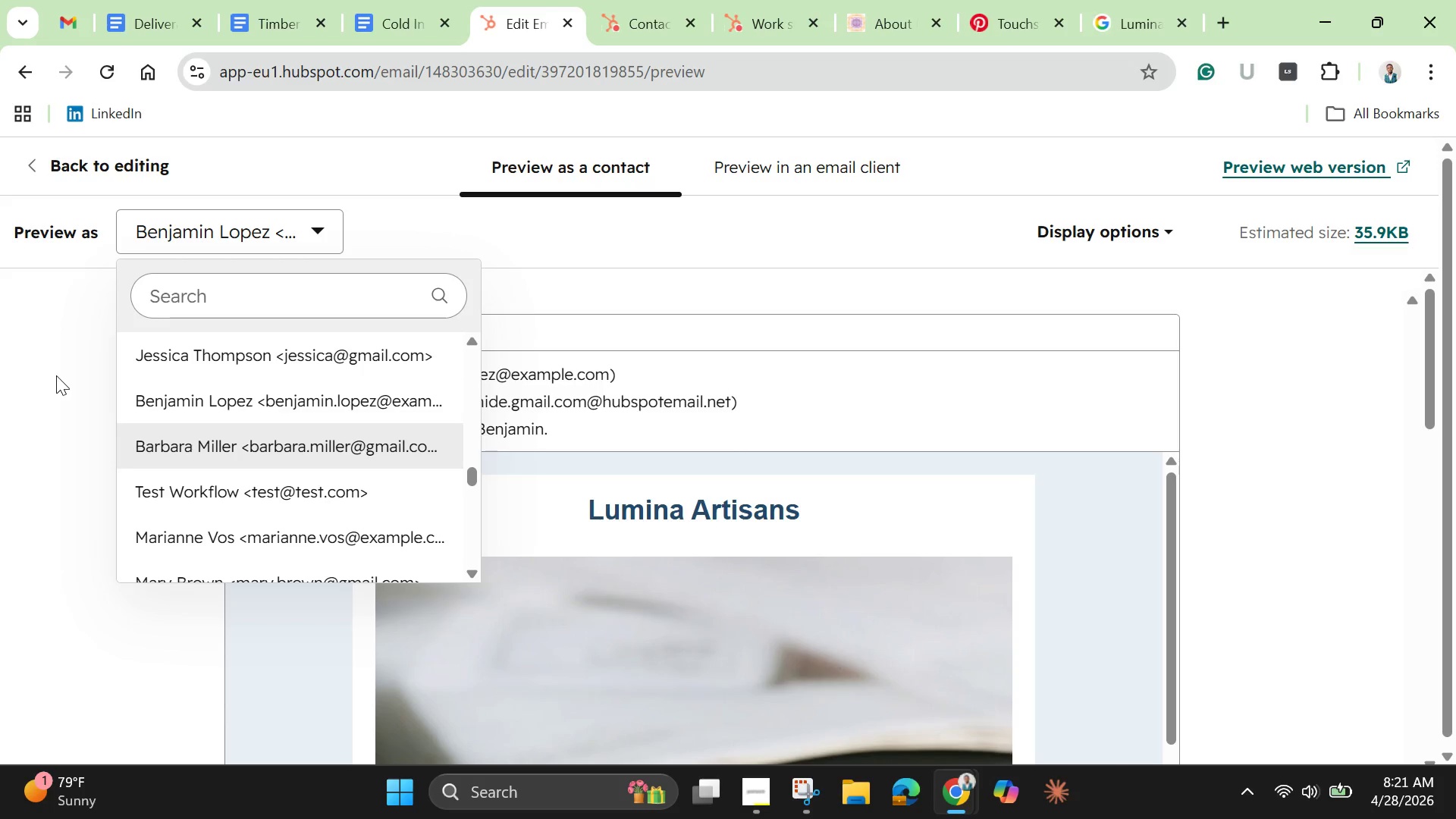 
scroll: coordinate [541, 384], scroll_direction: down, amount: 4.0
 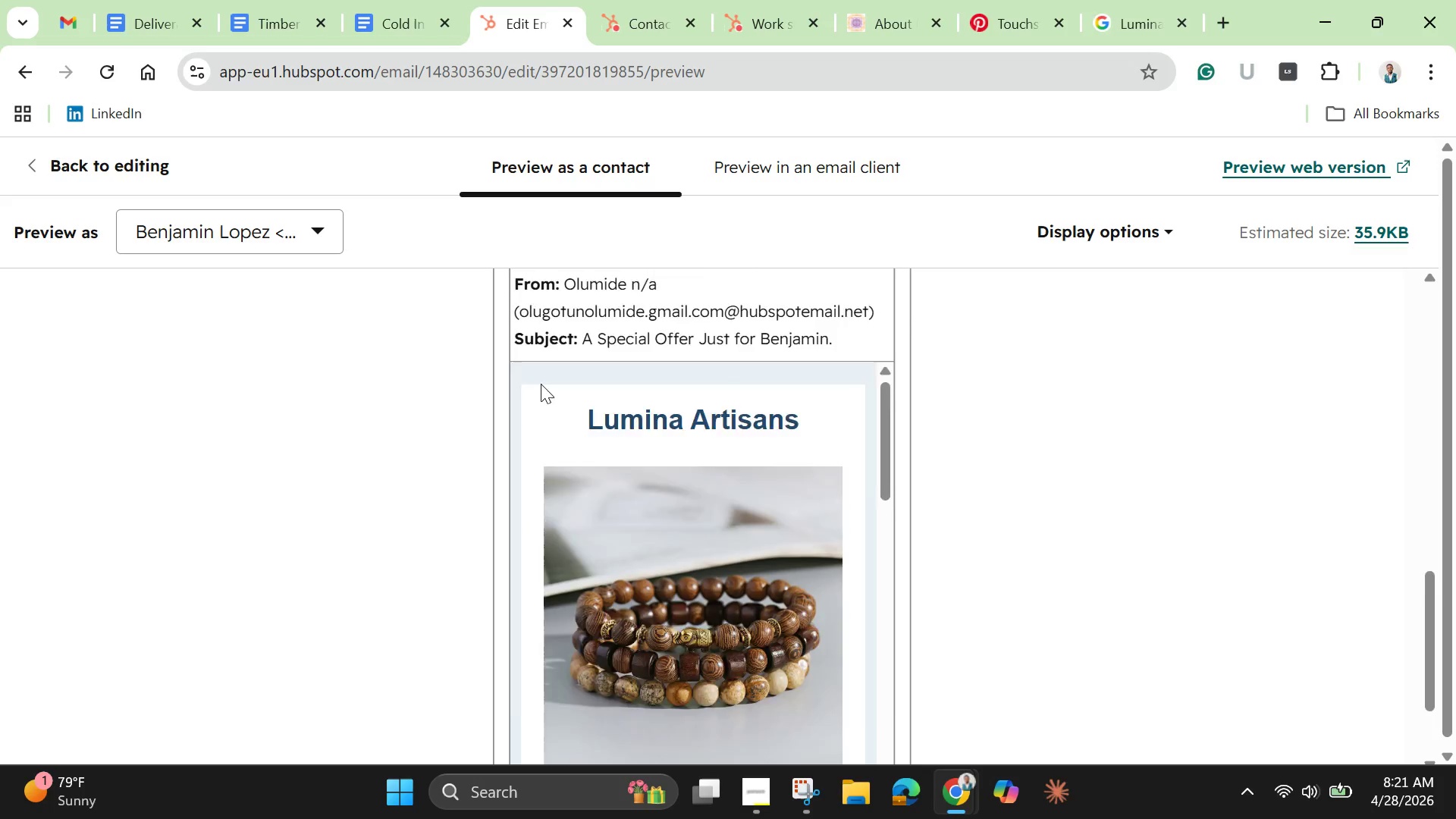 
scroll: coordinate [542, 384], scroll_direction: up, amount: 15.0
 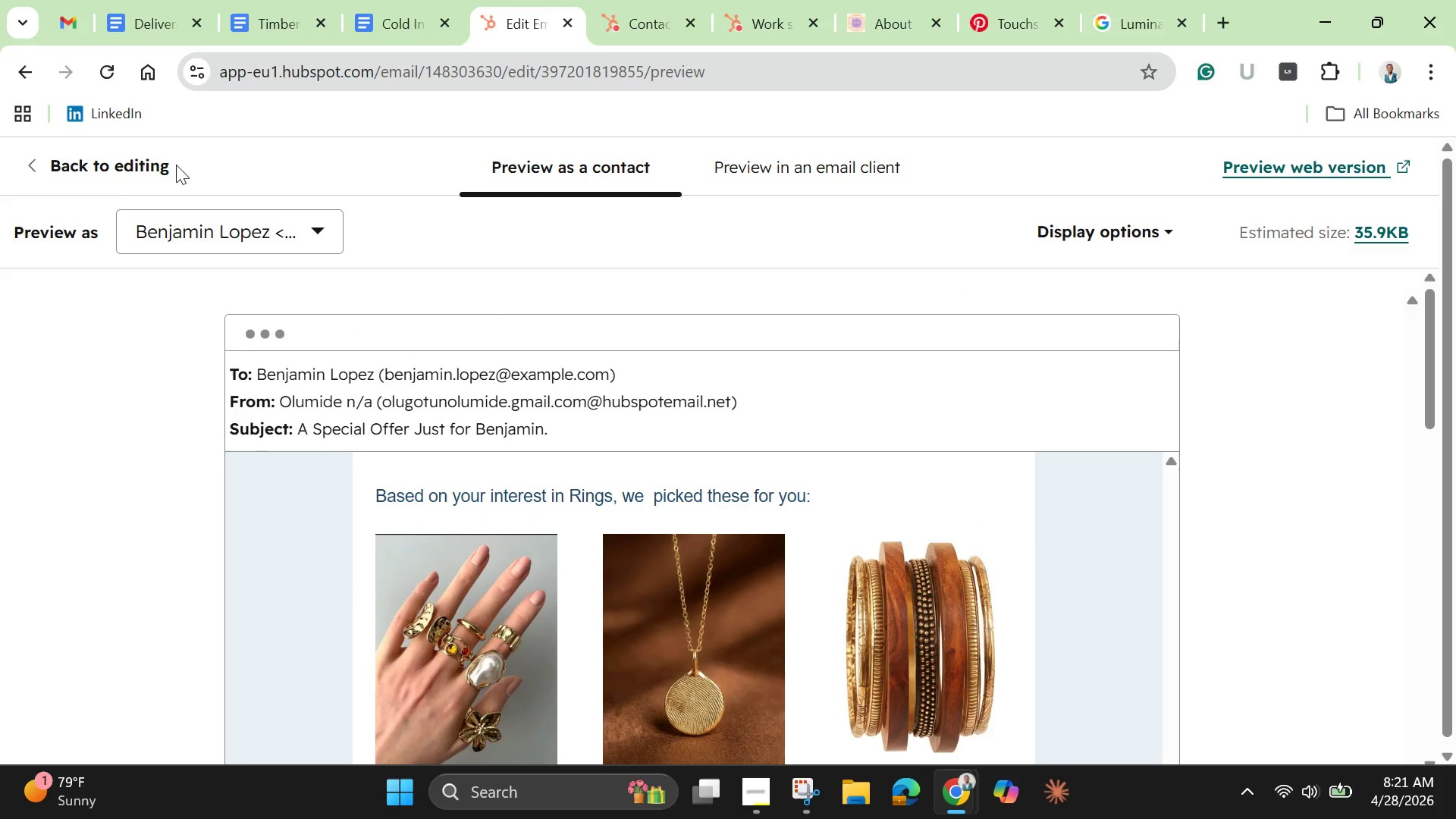 
left_click([120, 170])
 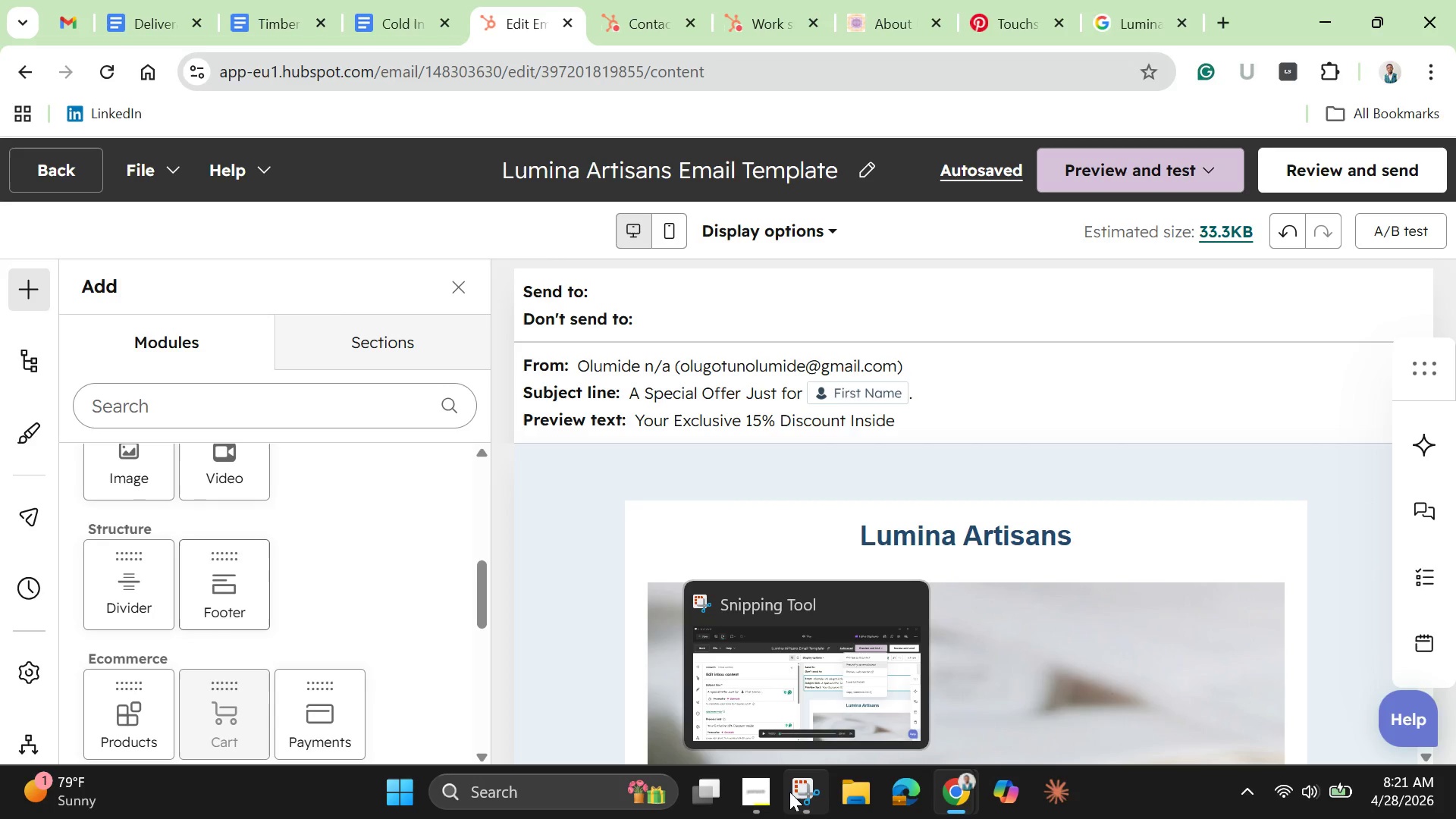 
wait(7.55)
 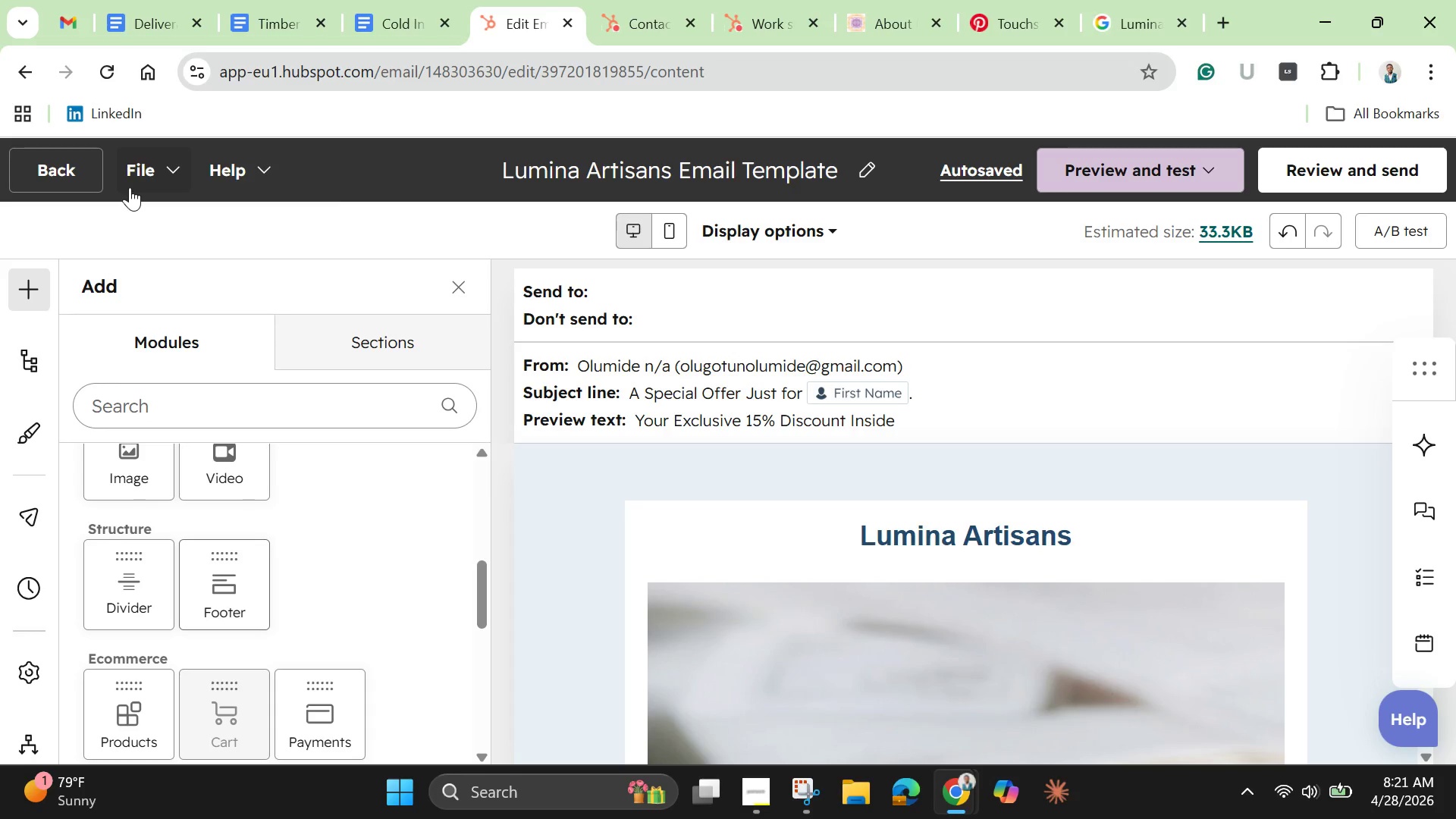 
left_click([799, 789])
 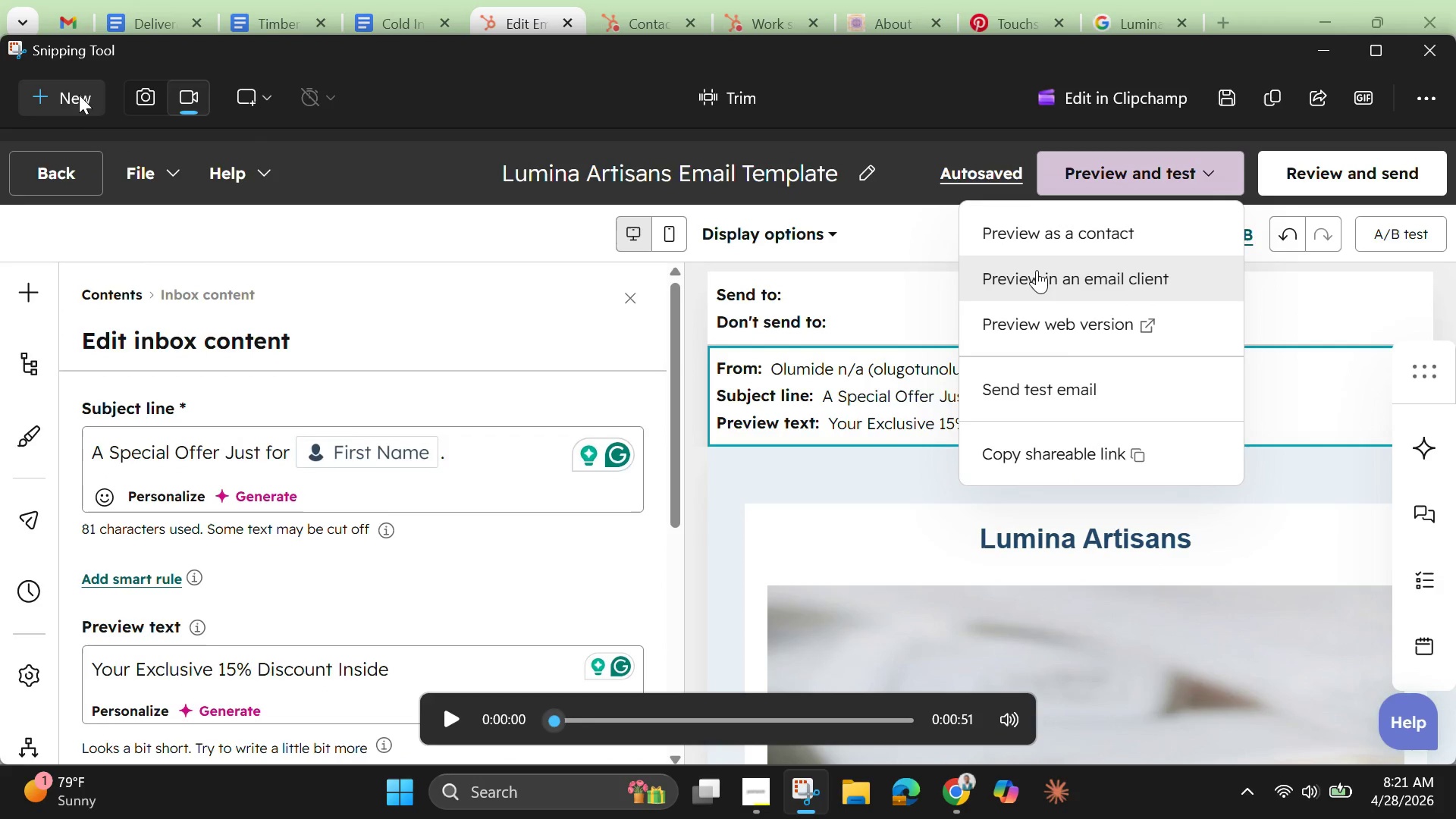 
left_click([65, 89])
 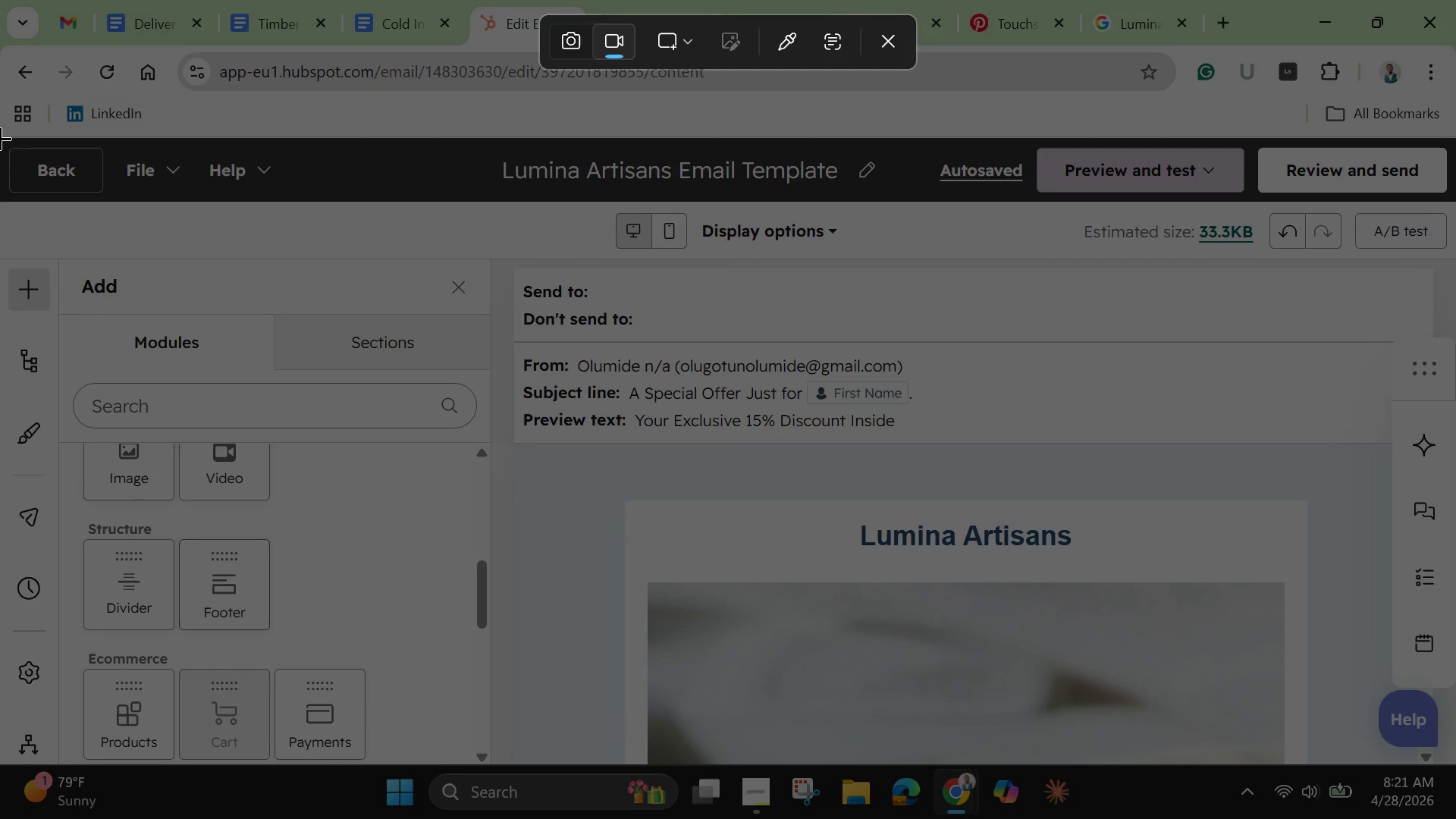 
left_click_drag(start_coordinate=[0, 138], to_coordinate=[1455, 765])
 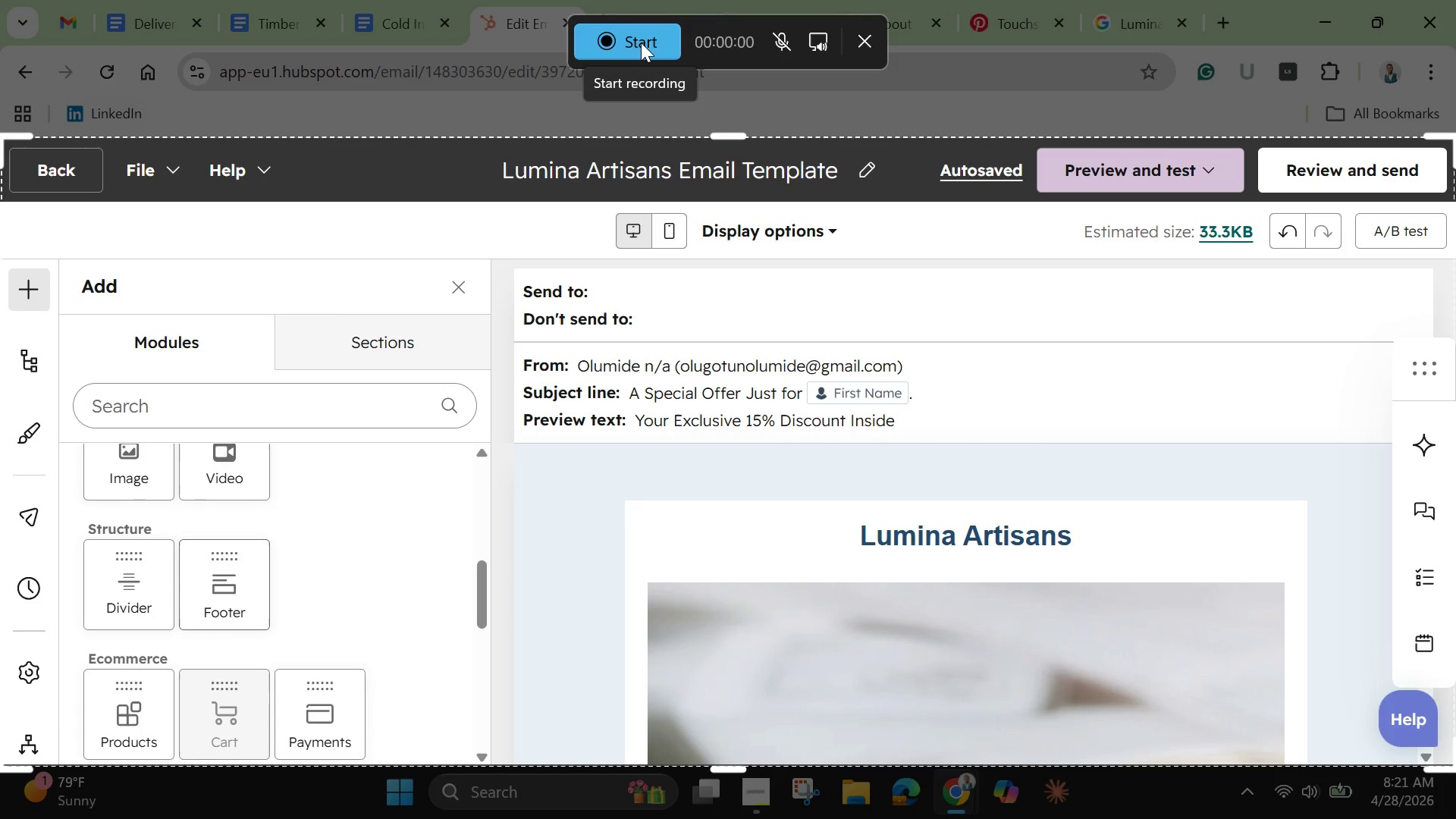 
wait(6.25)
 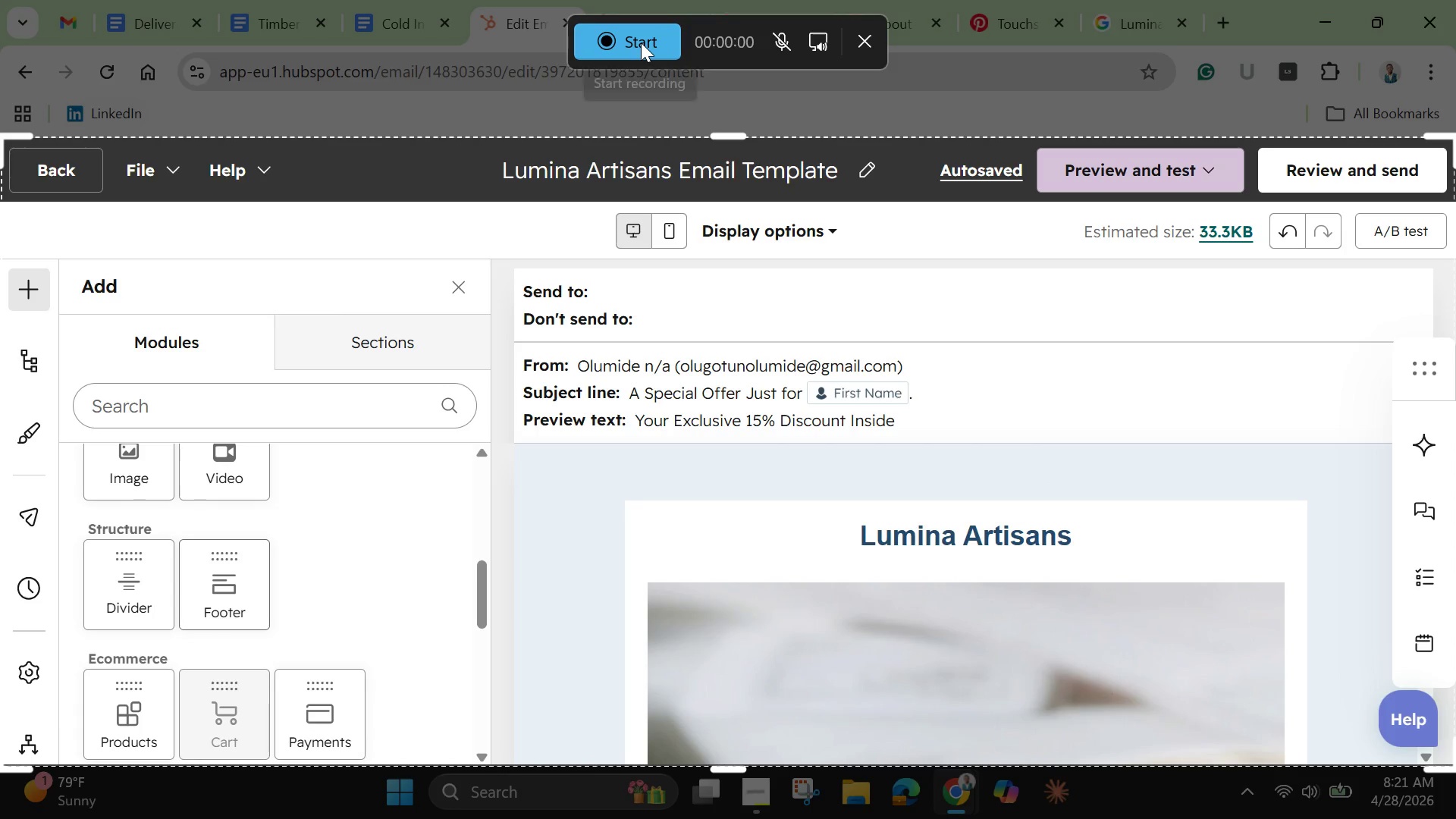 
left_click([641, 42])
 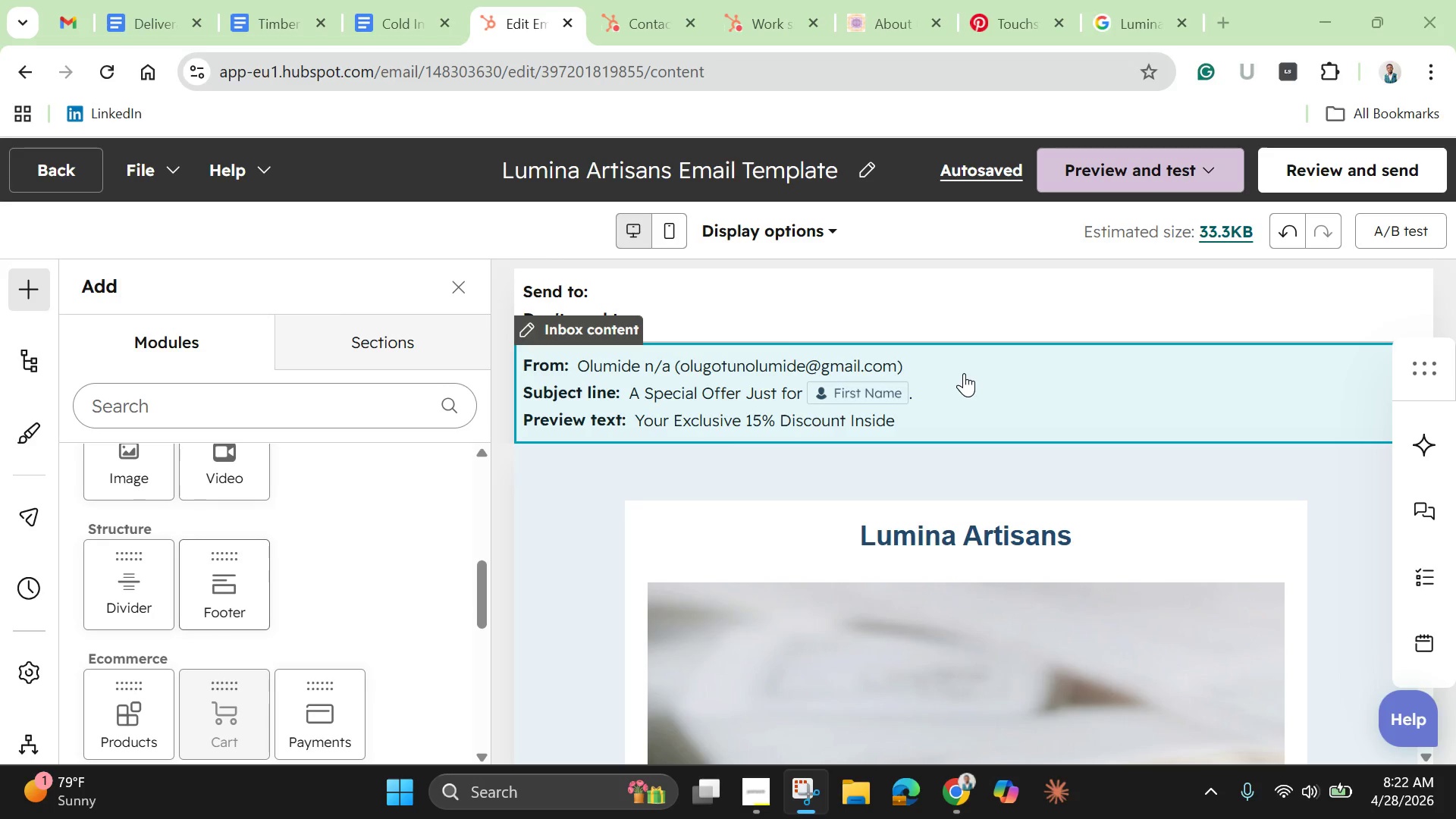 
wait(6.25)
 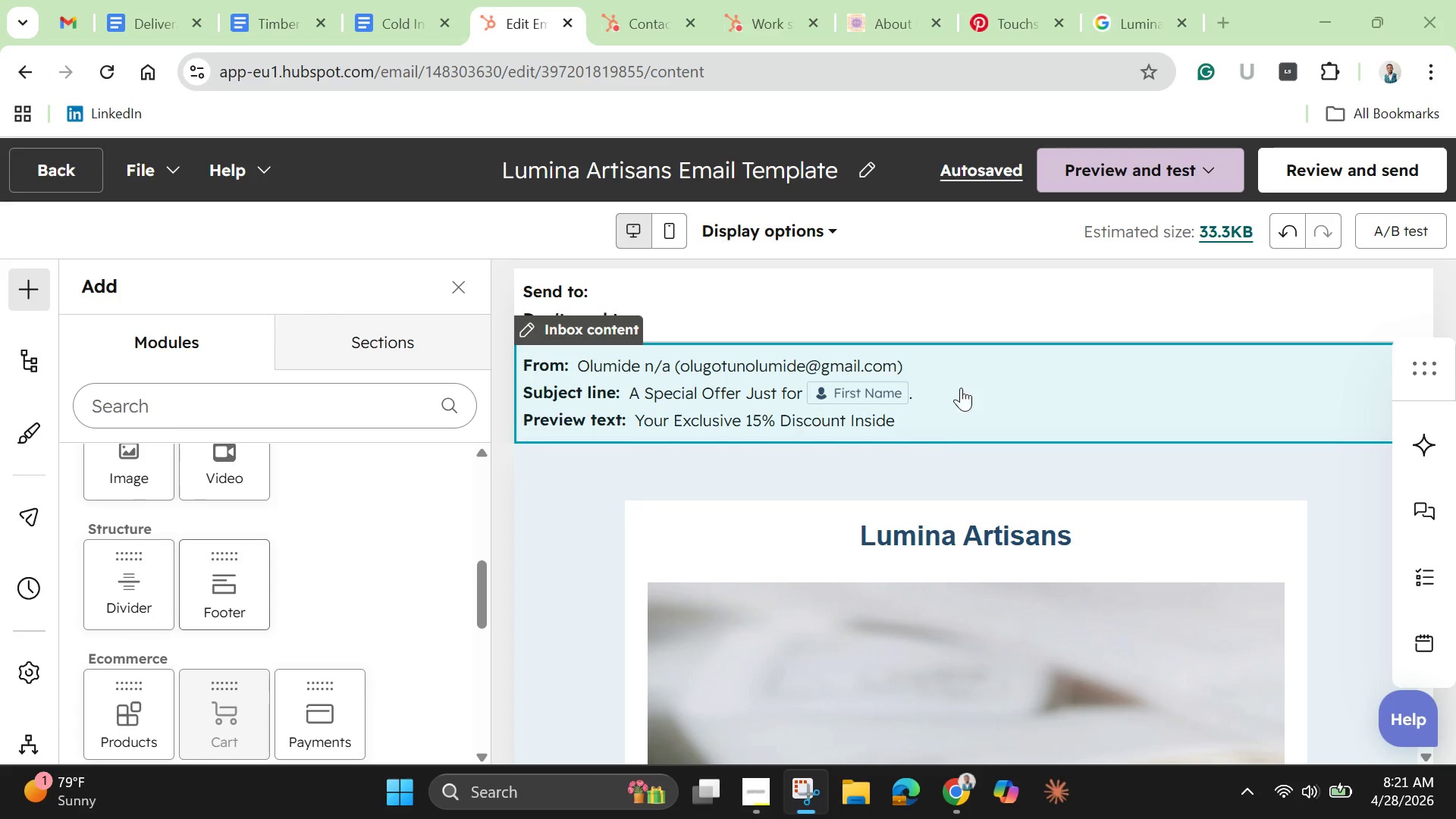 
left_click([1131, 154])
 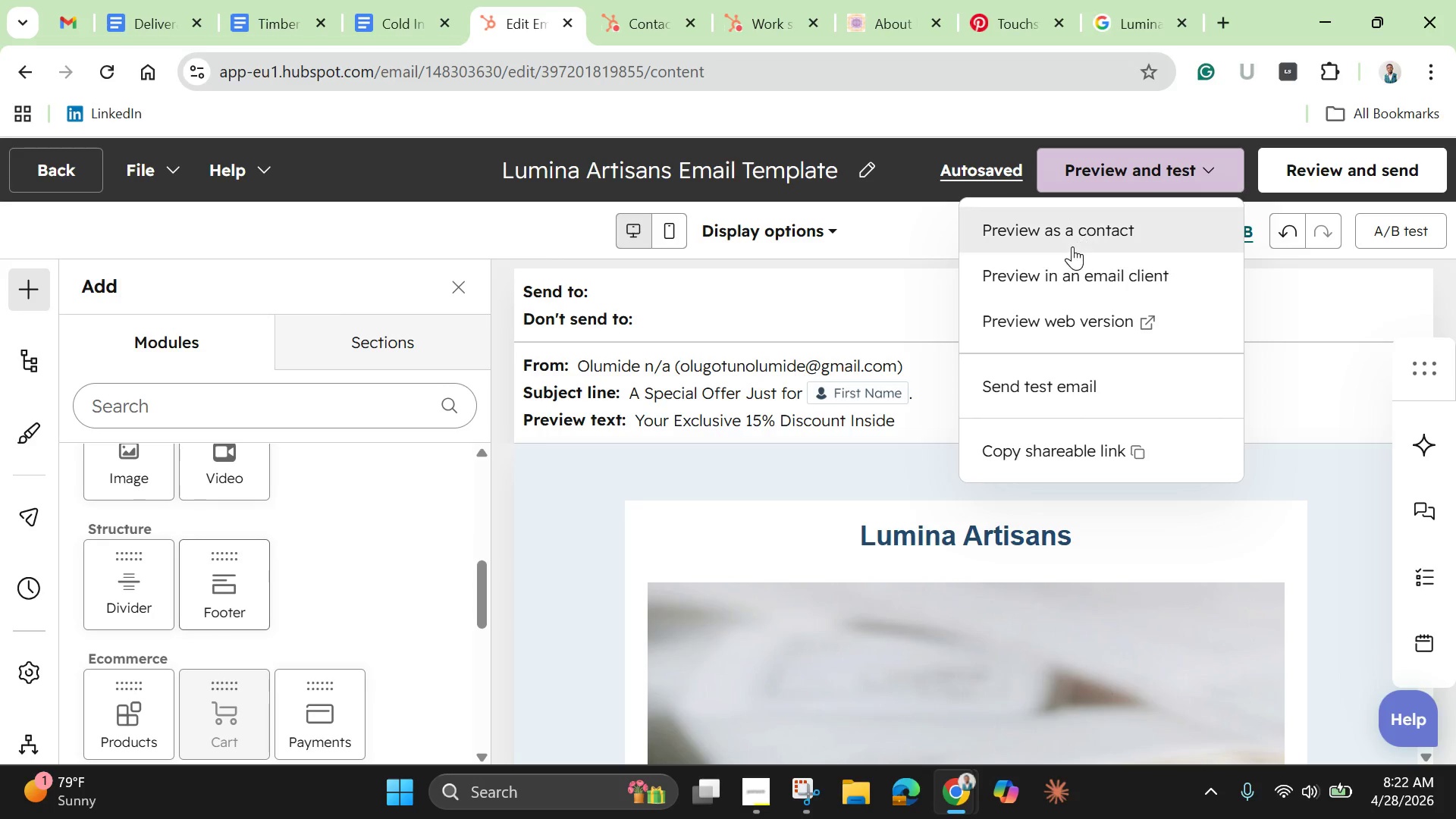 
left_click([1069, 234])
 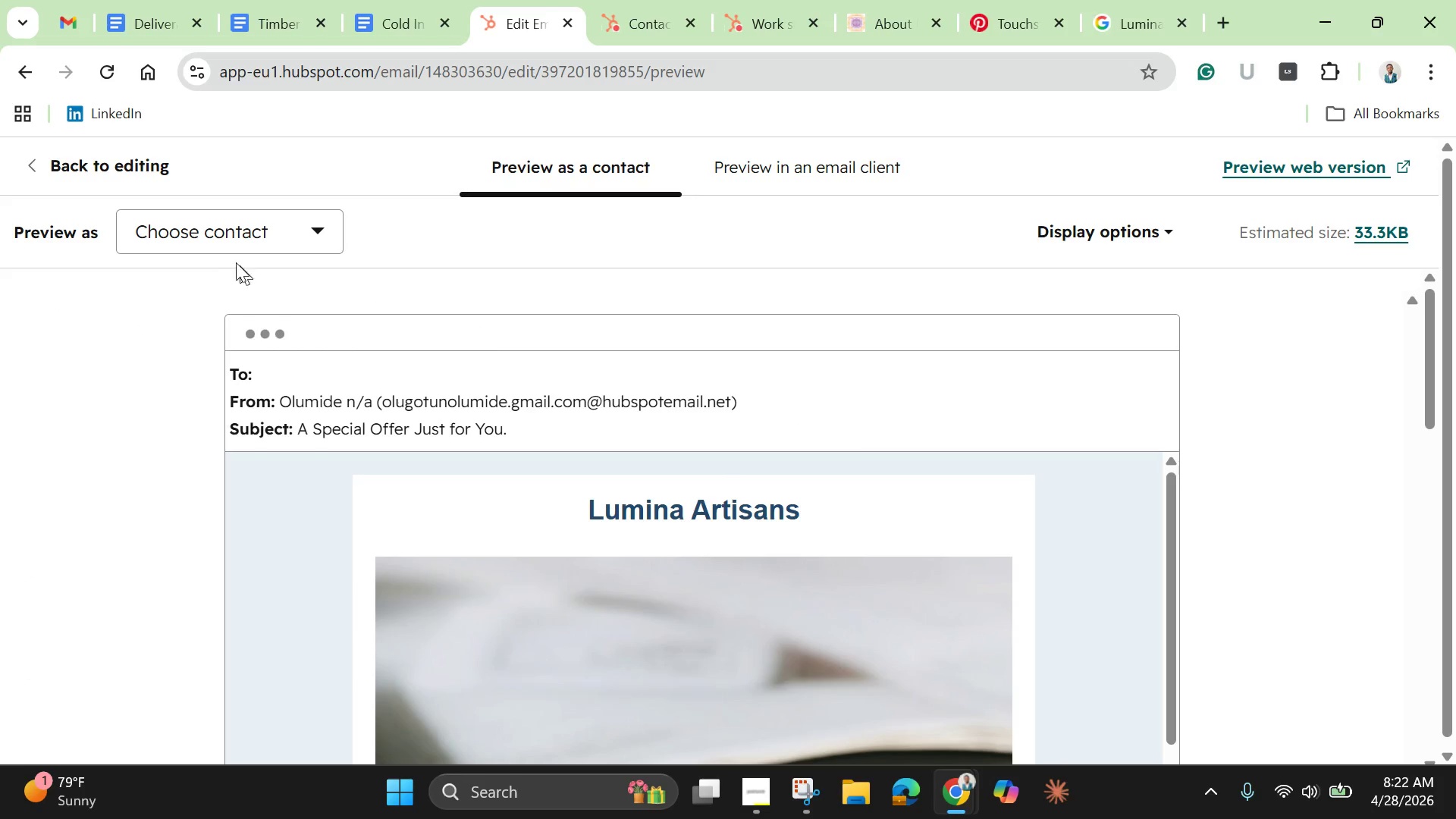 
left_click([246, 227])
 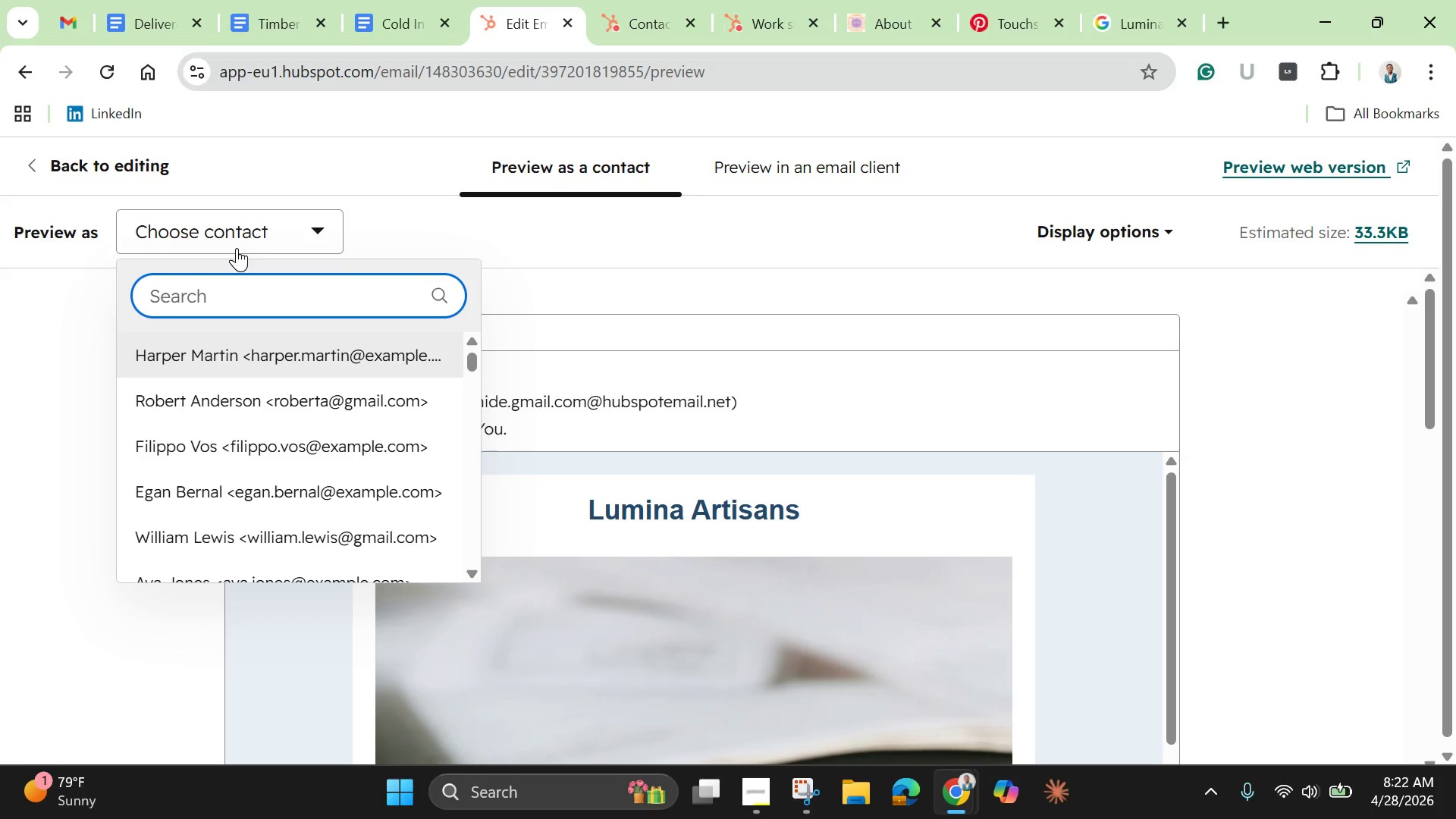 
type(benj)
 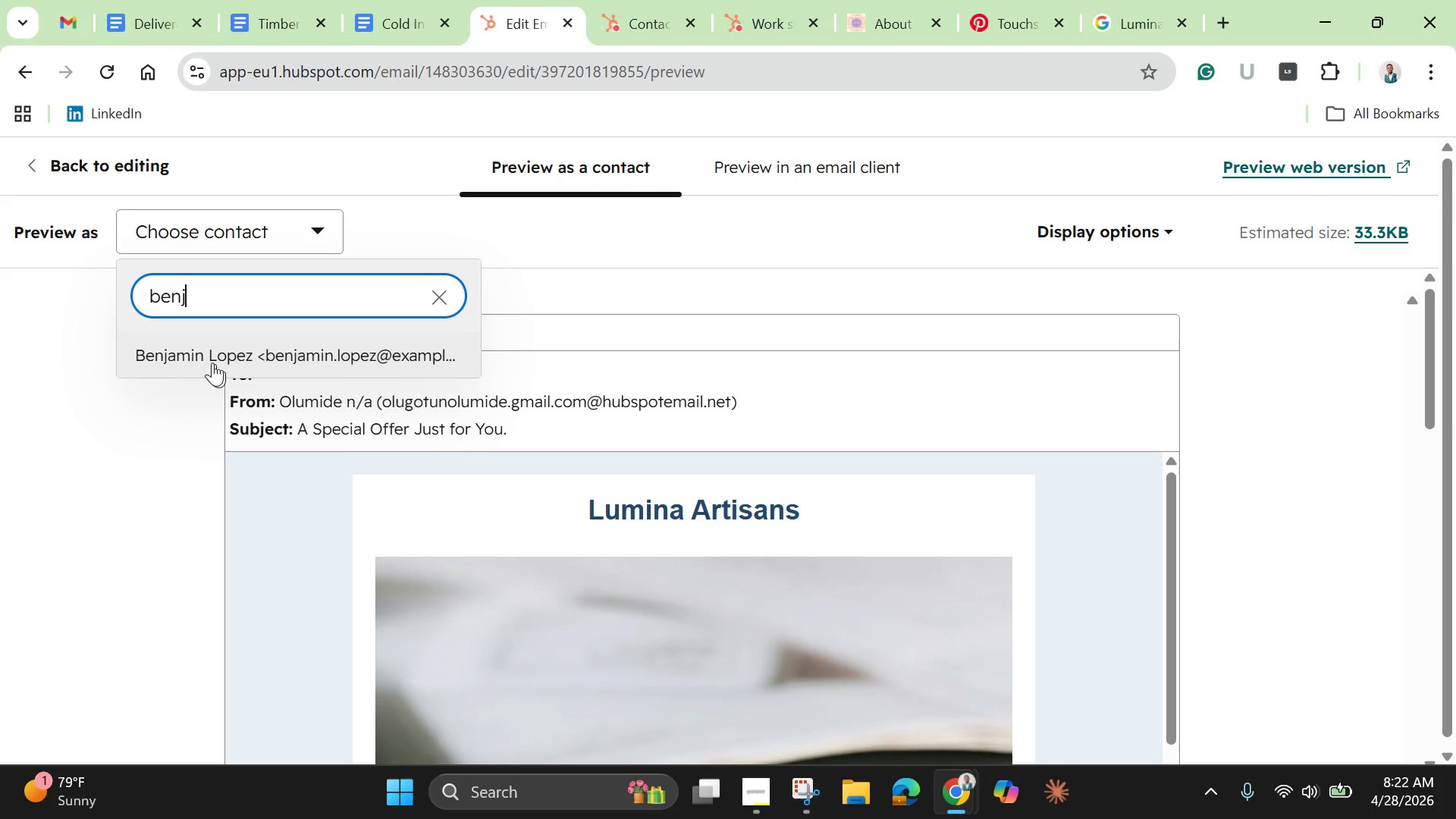 
left_click([209, 356])
 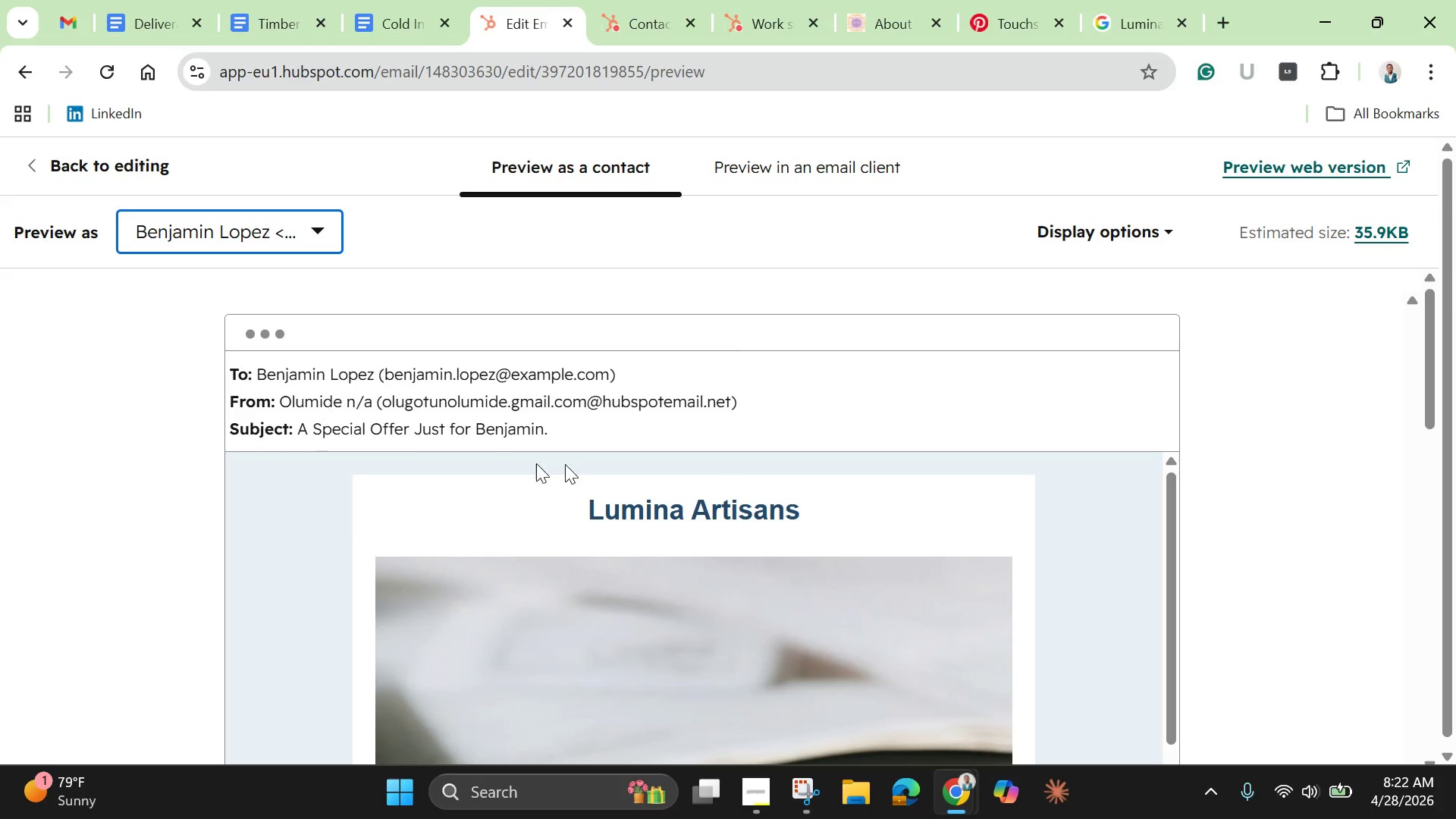 
scroll: coordinate [834, 499], scroll_direction: down, amount: 36.0
 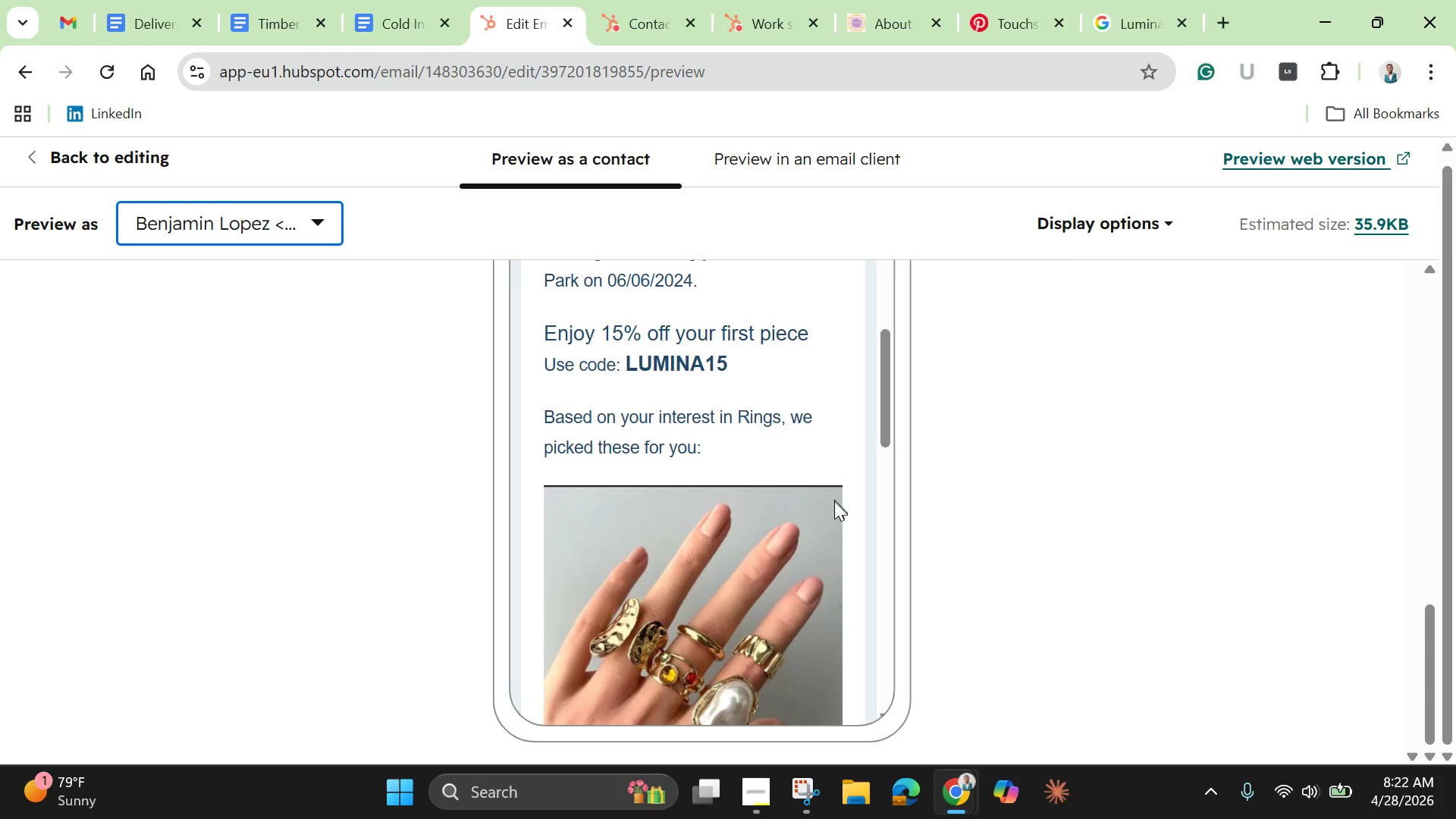 
scroll: coordinate [836, 529], scroll_direction: down, amount: 15.0
 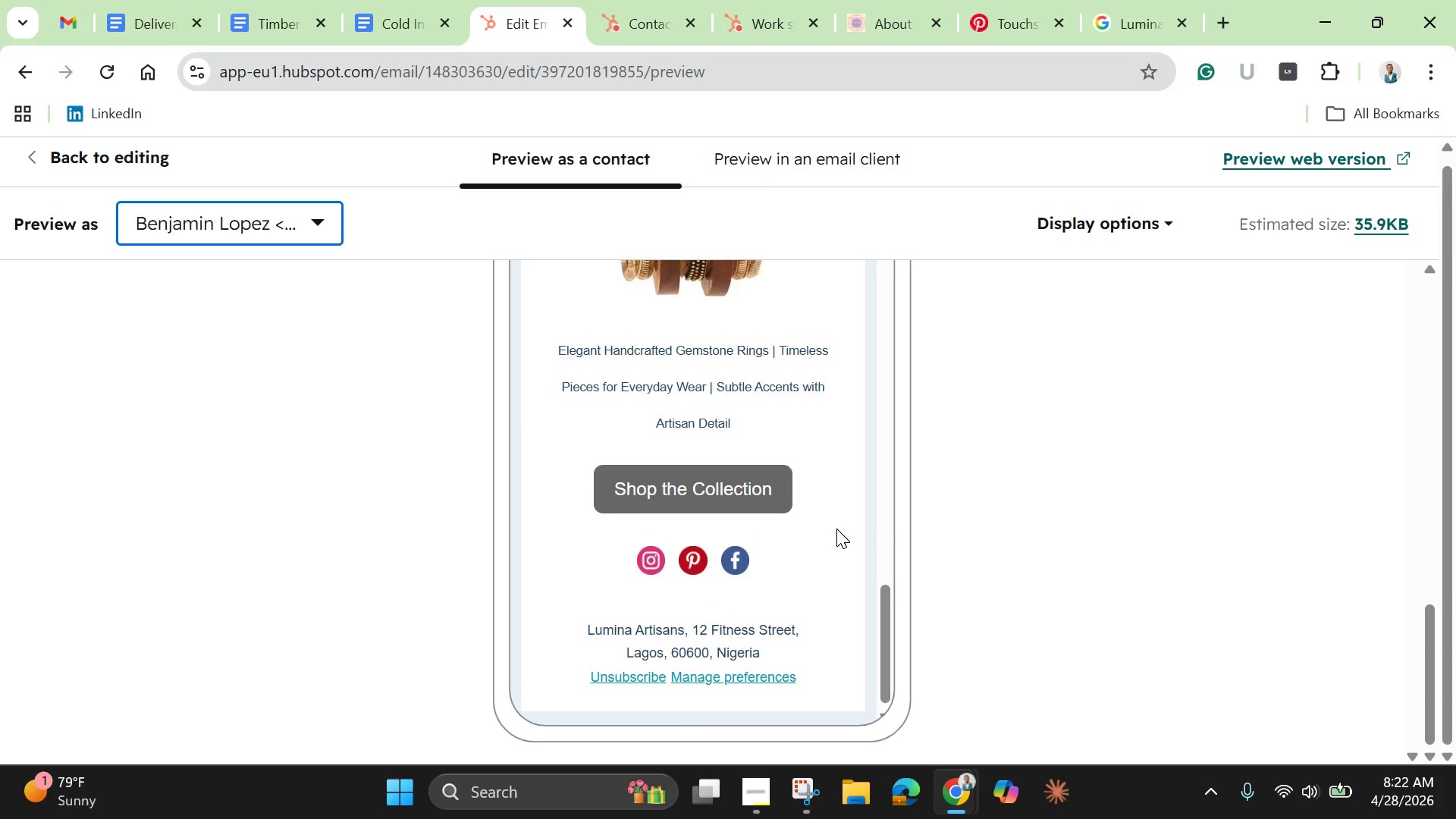 
scroll: coordinate [1242, 500], scroll_direction: up, amount: 41.0
 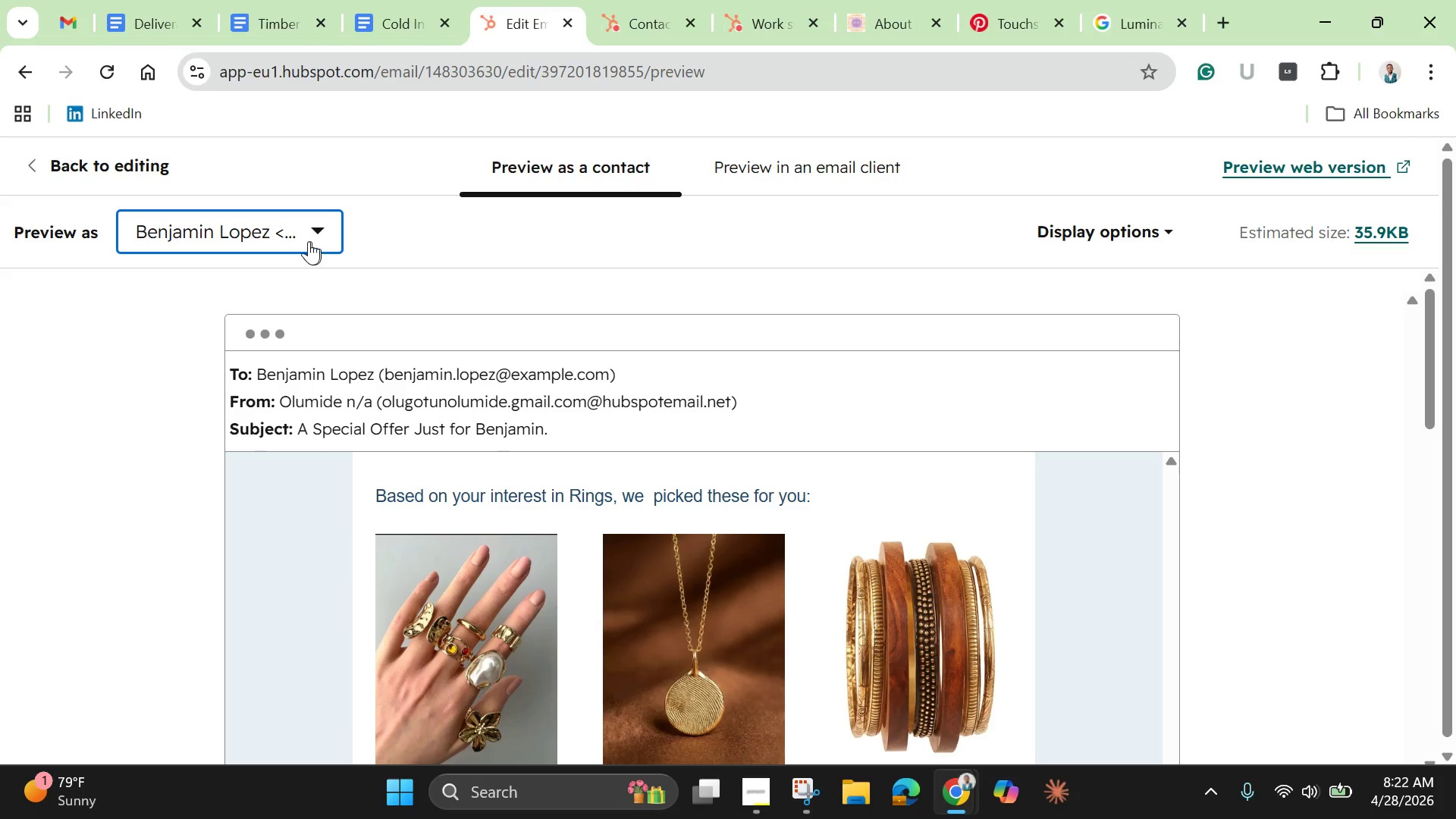 
left_click([300, 231])
 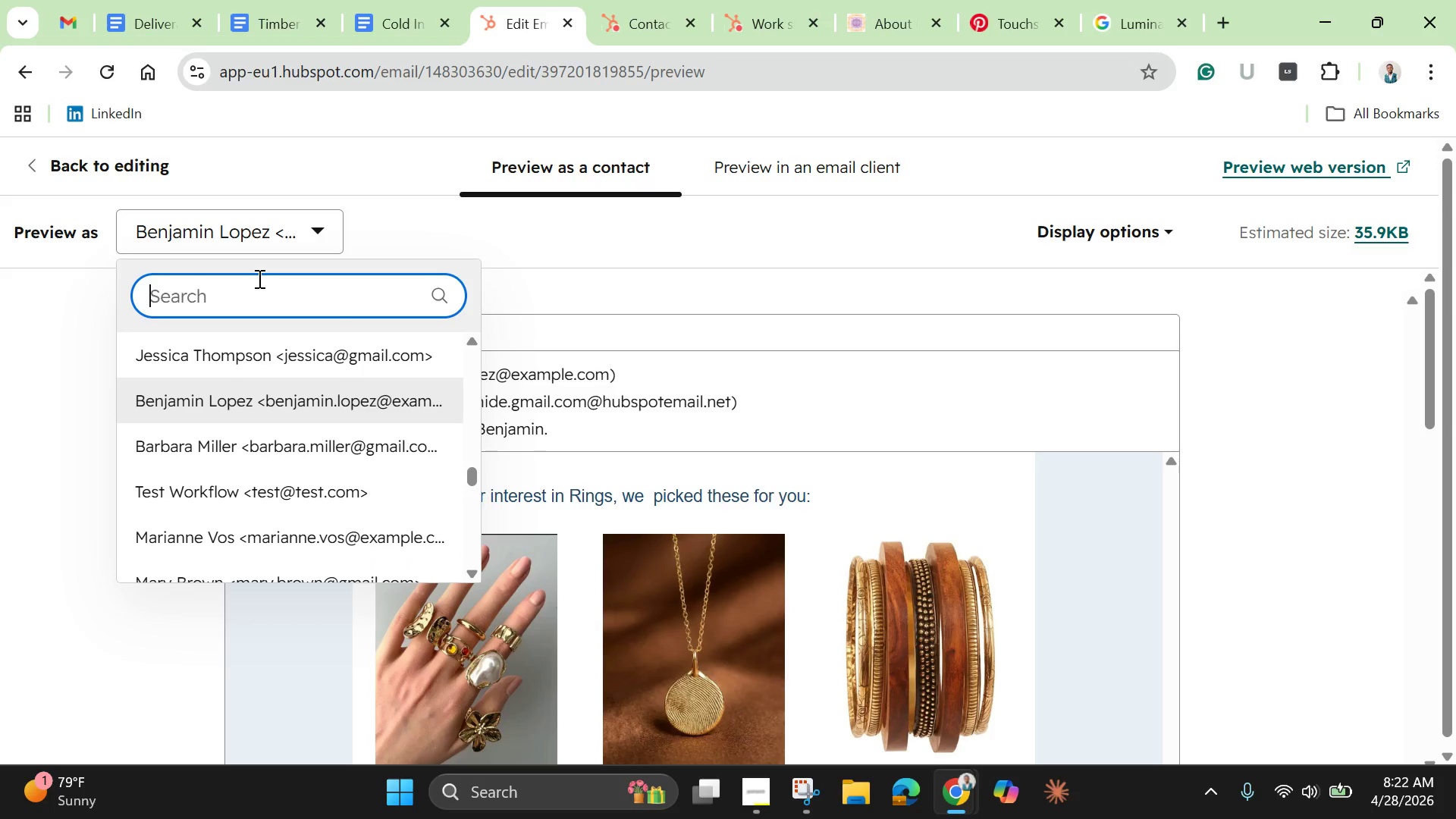 
type(Am)